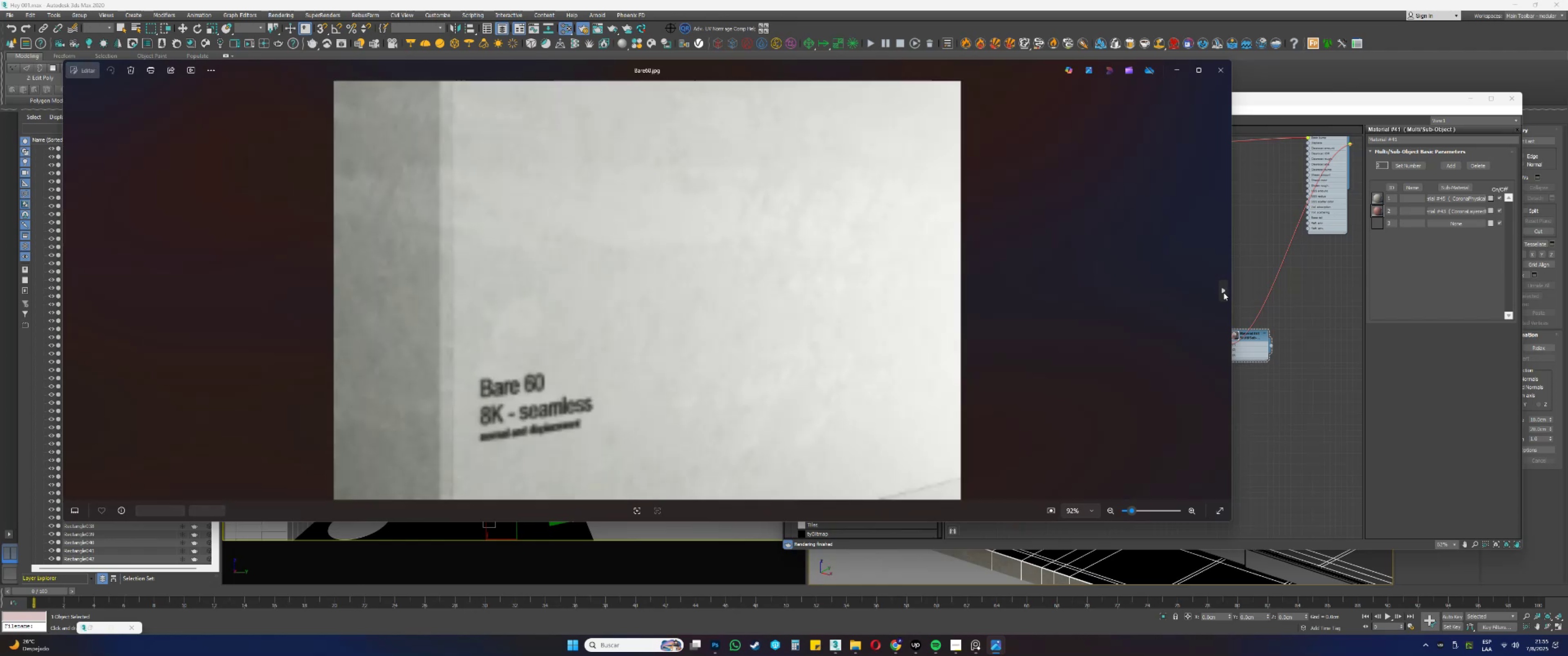 
triple_click([1223, 292])
 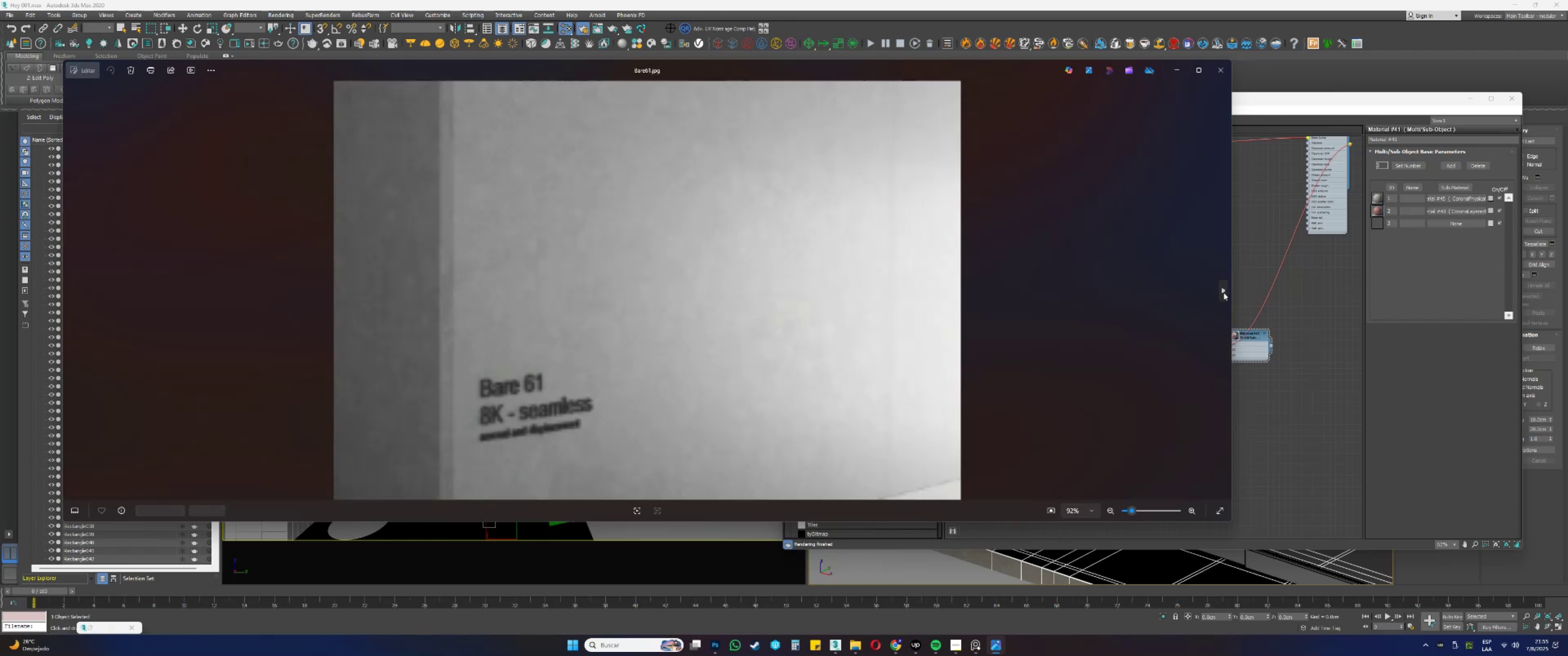 
triple_click([1223, 292])
 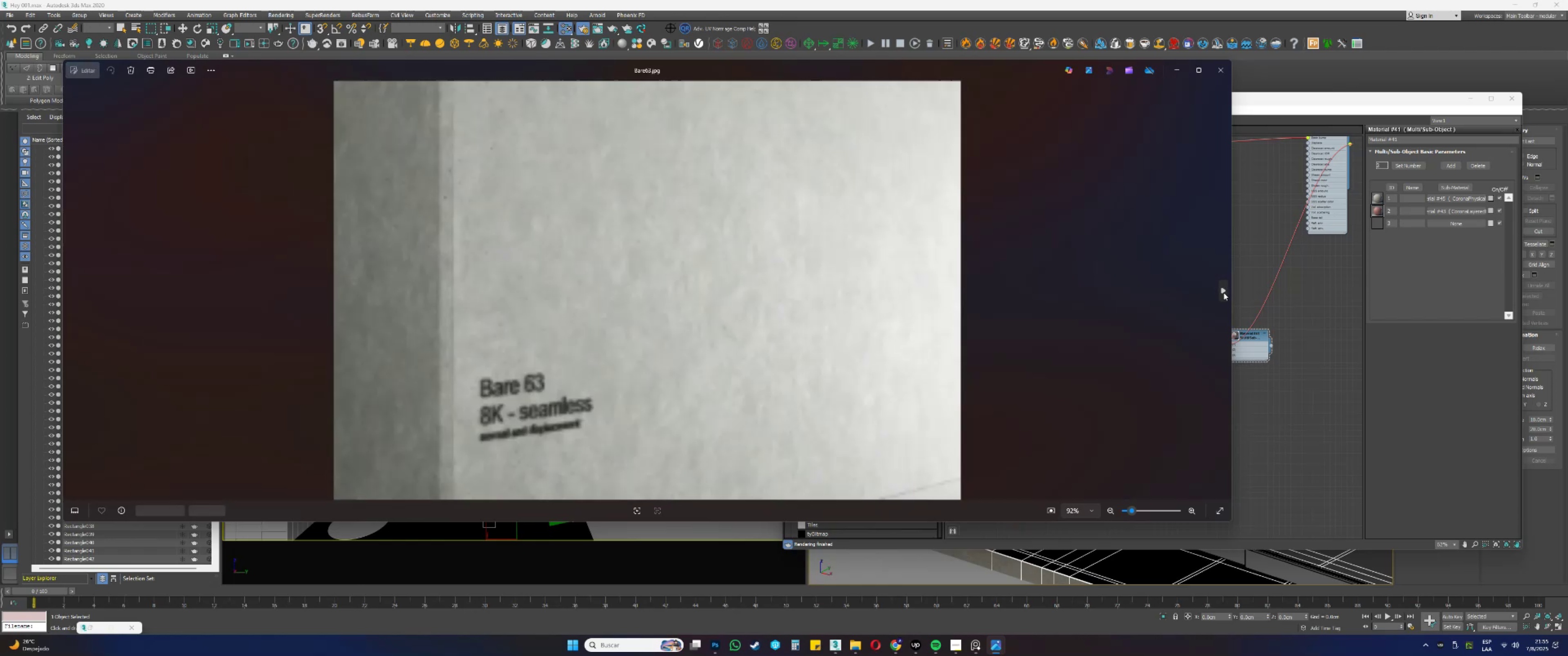 
triple_click([1223, 292])
 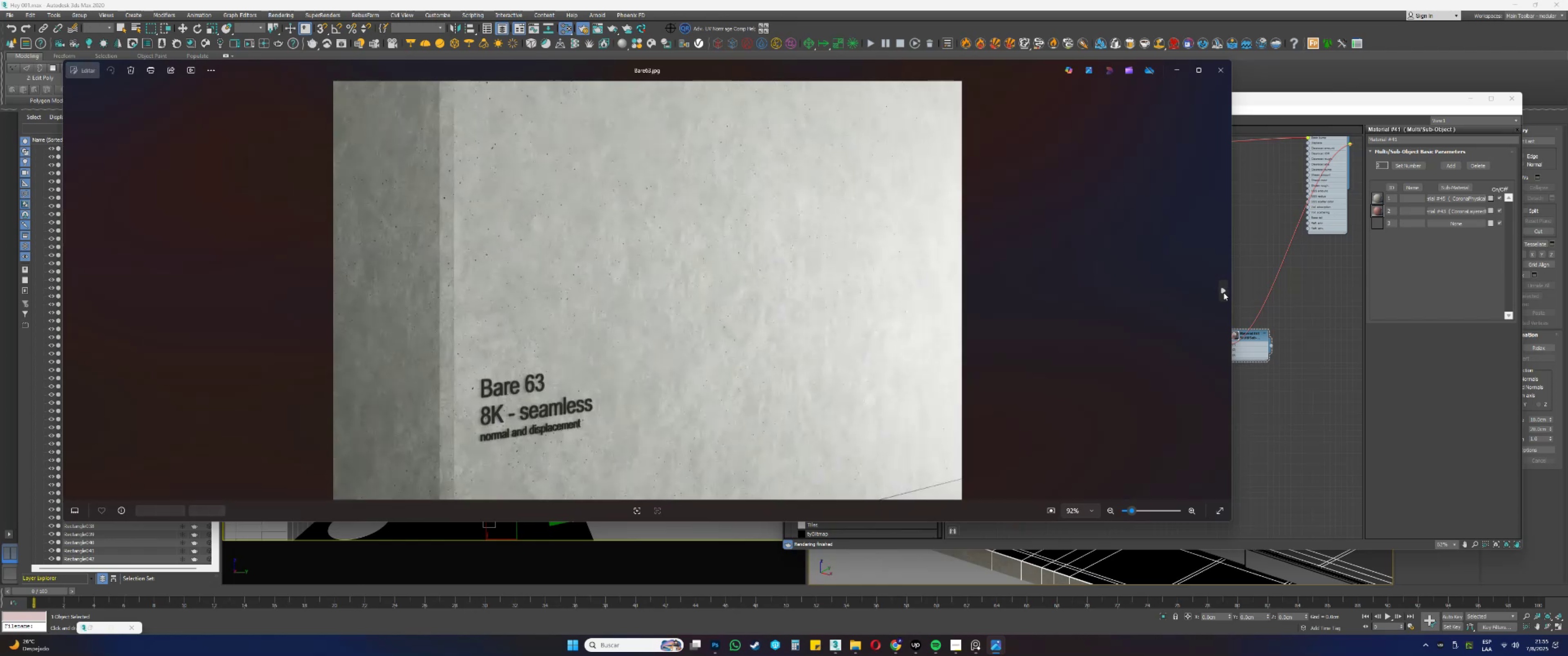 
triple_click([1223, 292])
 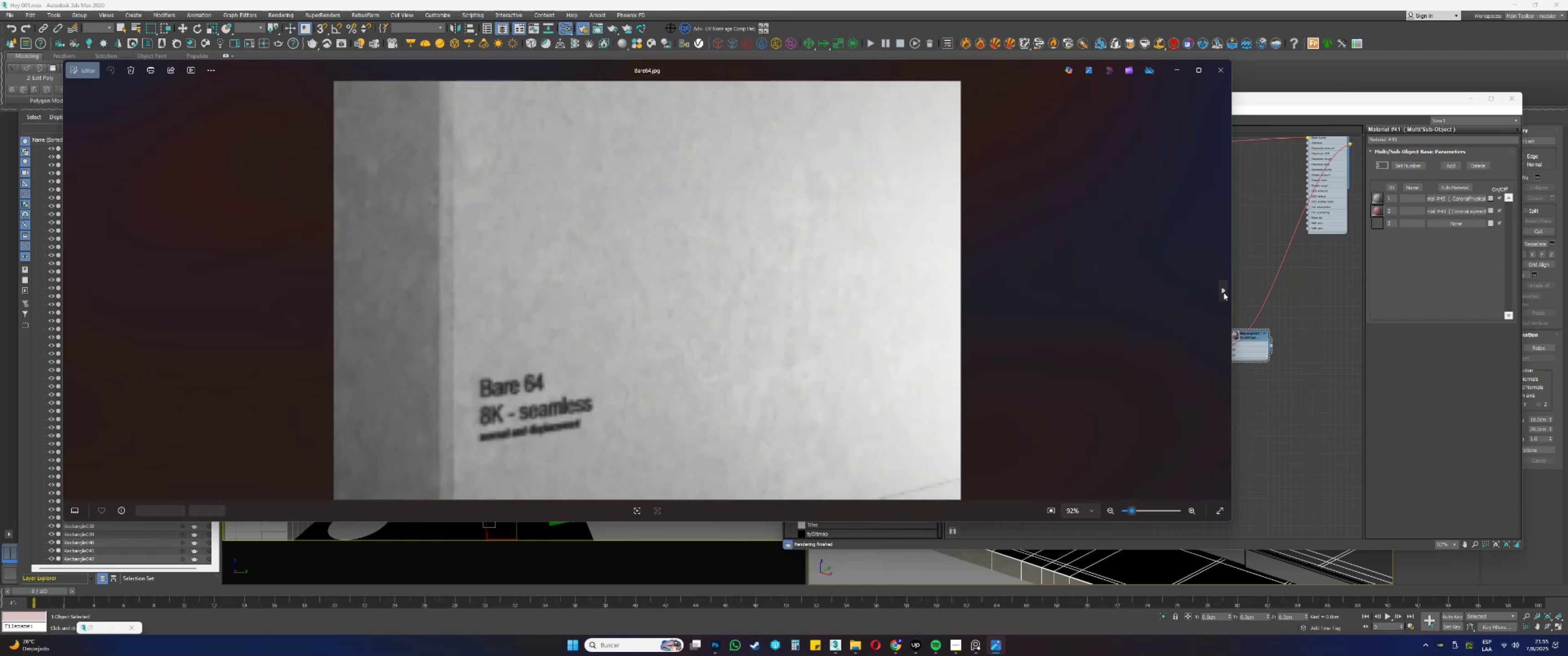 
triple_click([1223, 292])
 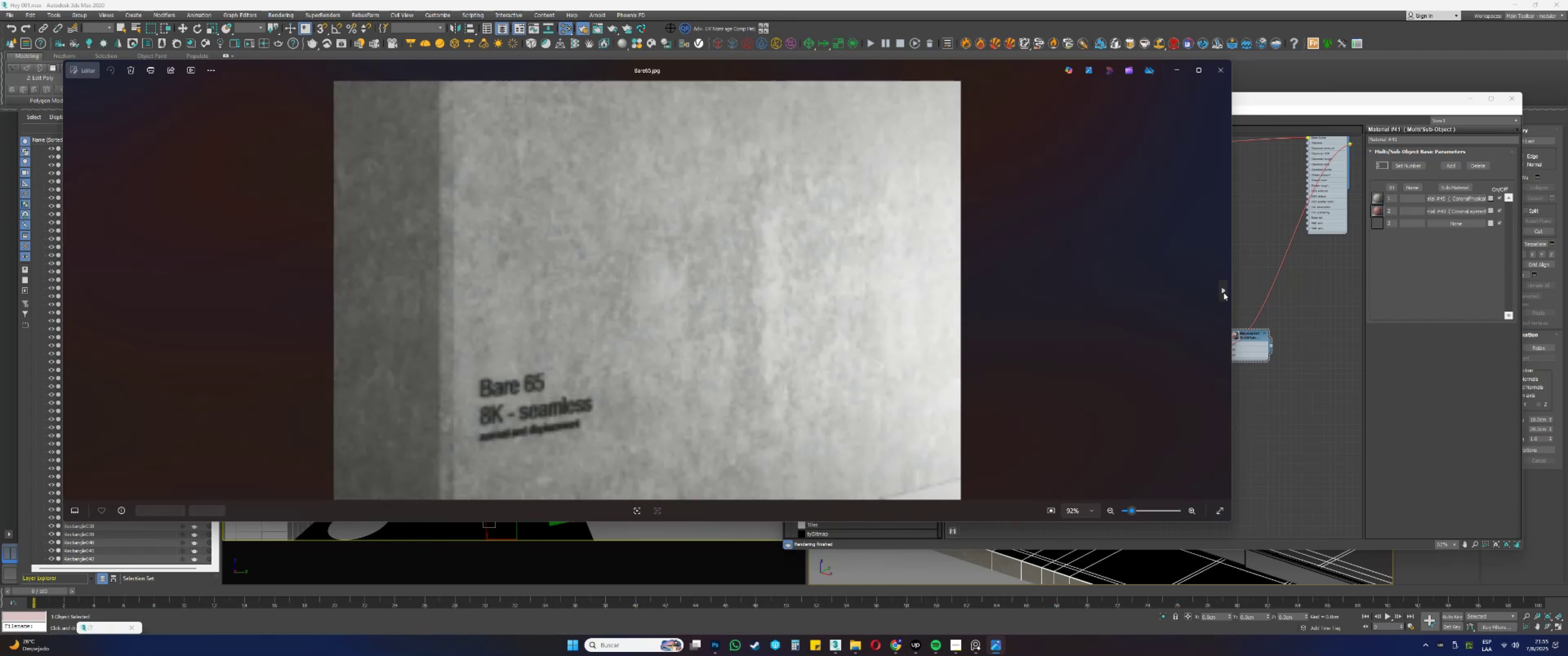 
triple_click([1223, 292])
 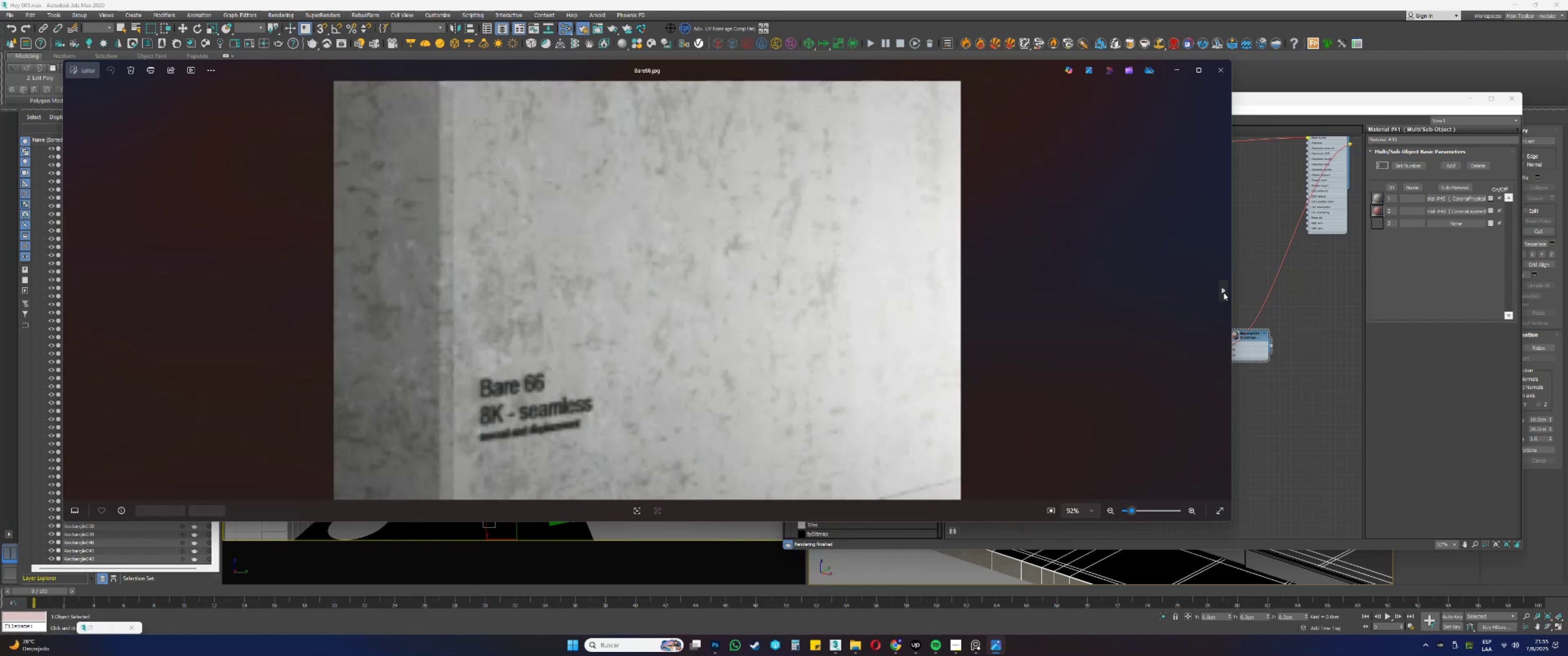 
triple_click([1223, 292])
 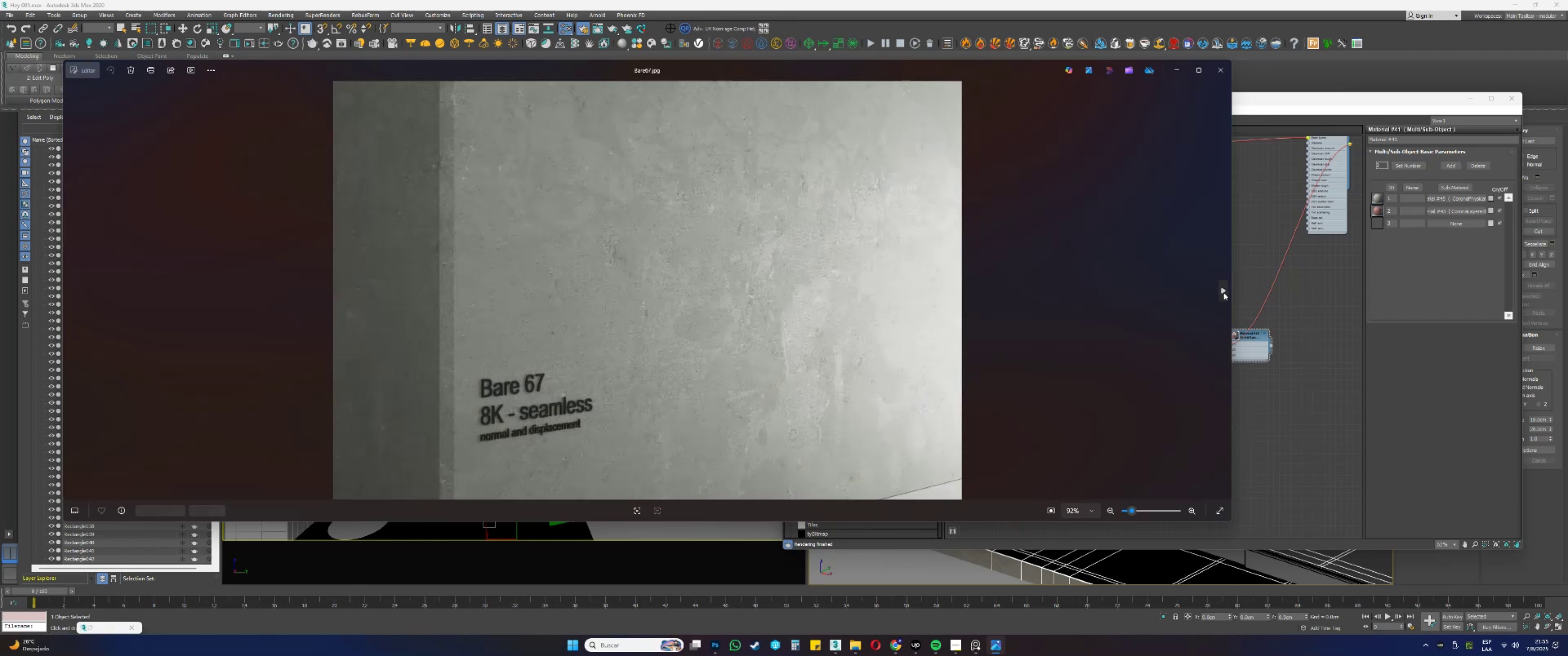 
triple_click([1223, 292])
 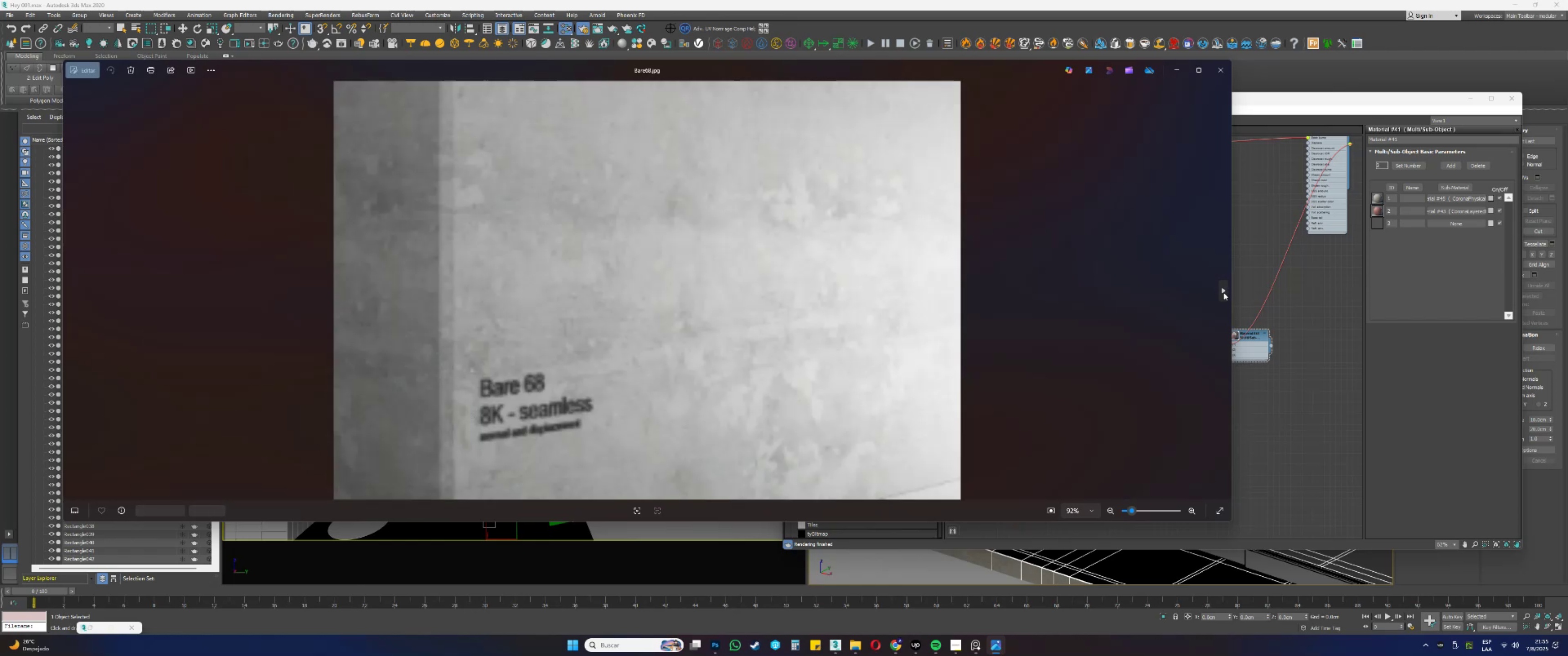 
triple_click([1223, 292])
 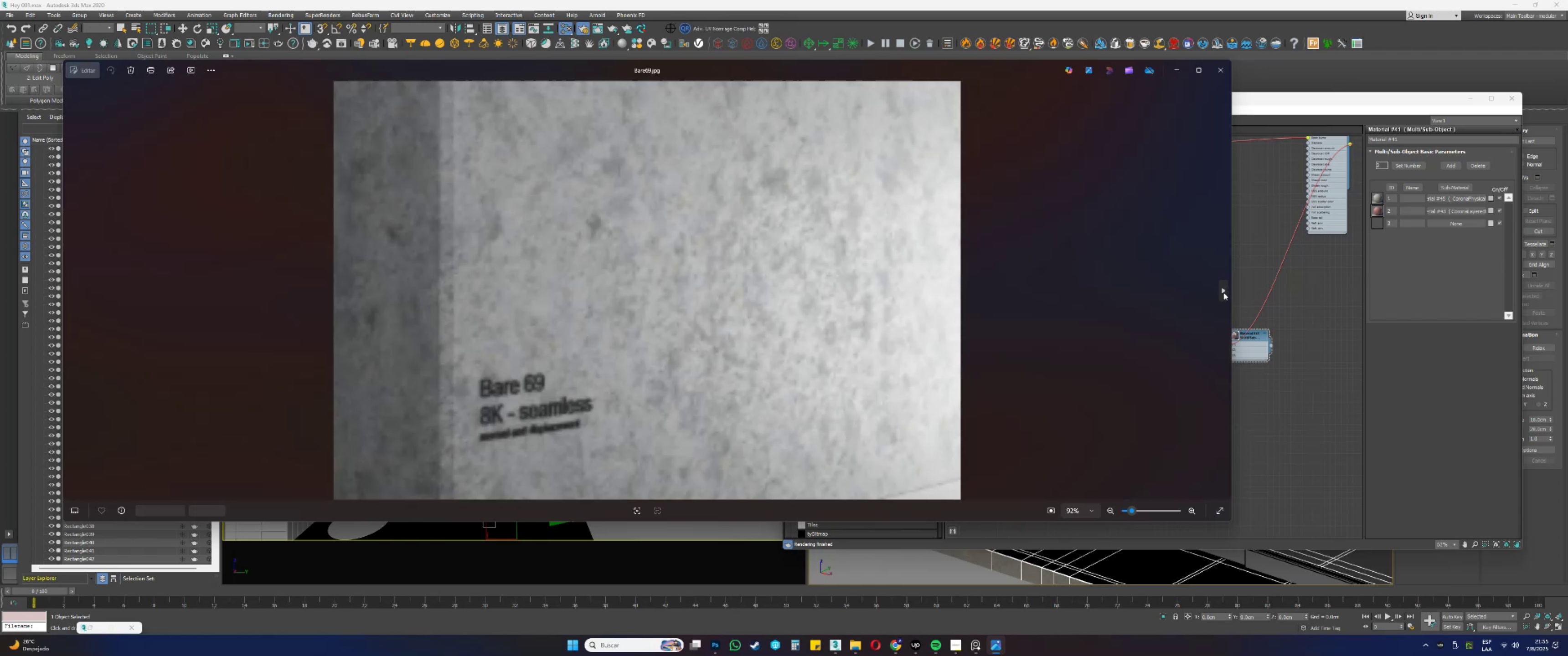 
triple_click([1223, 292])
 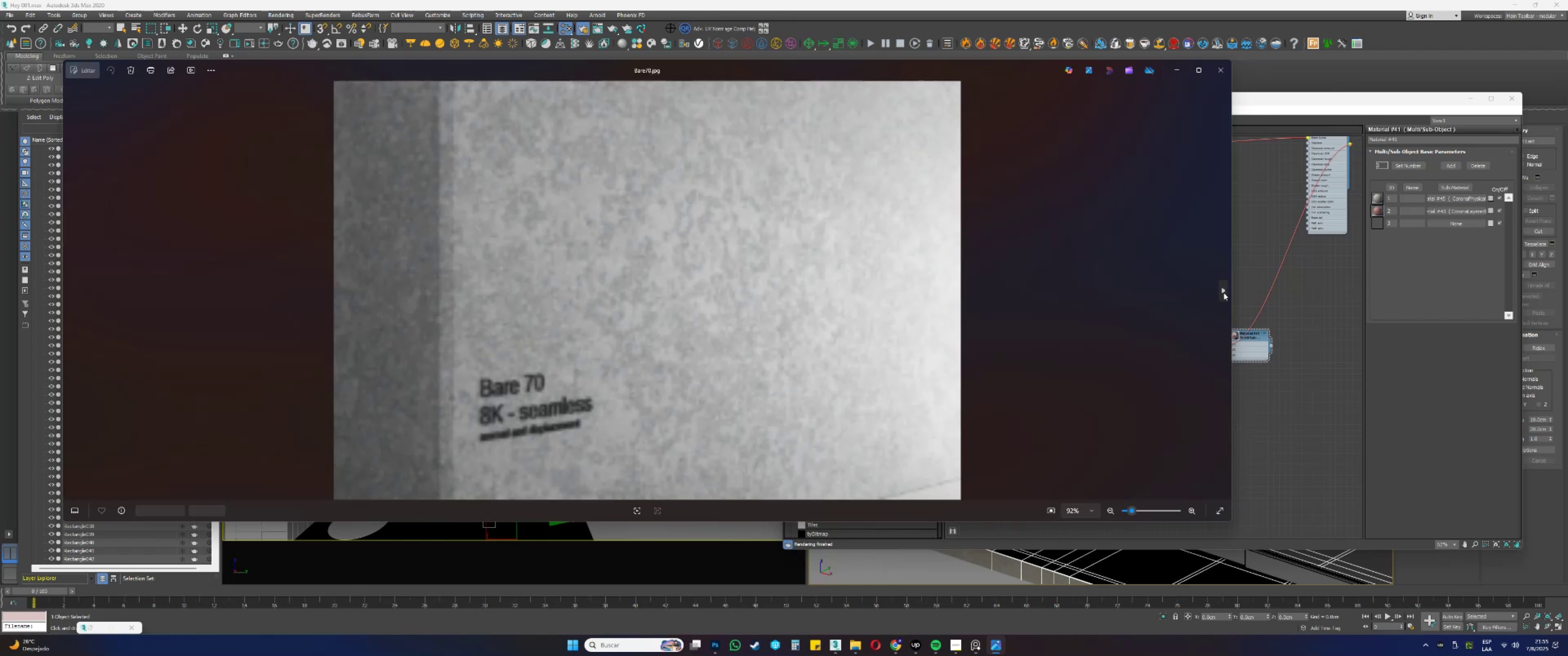 
triple_click([1223, 292])
 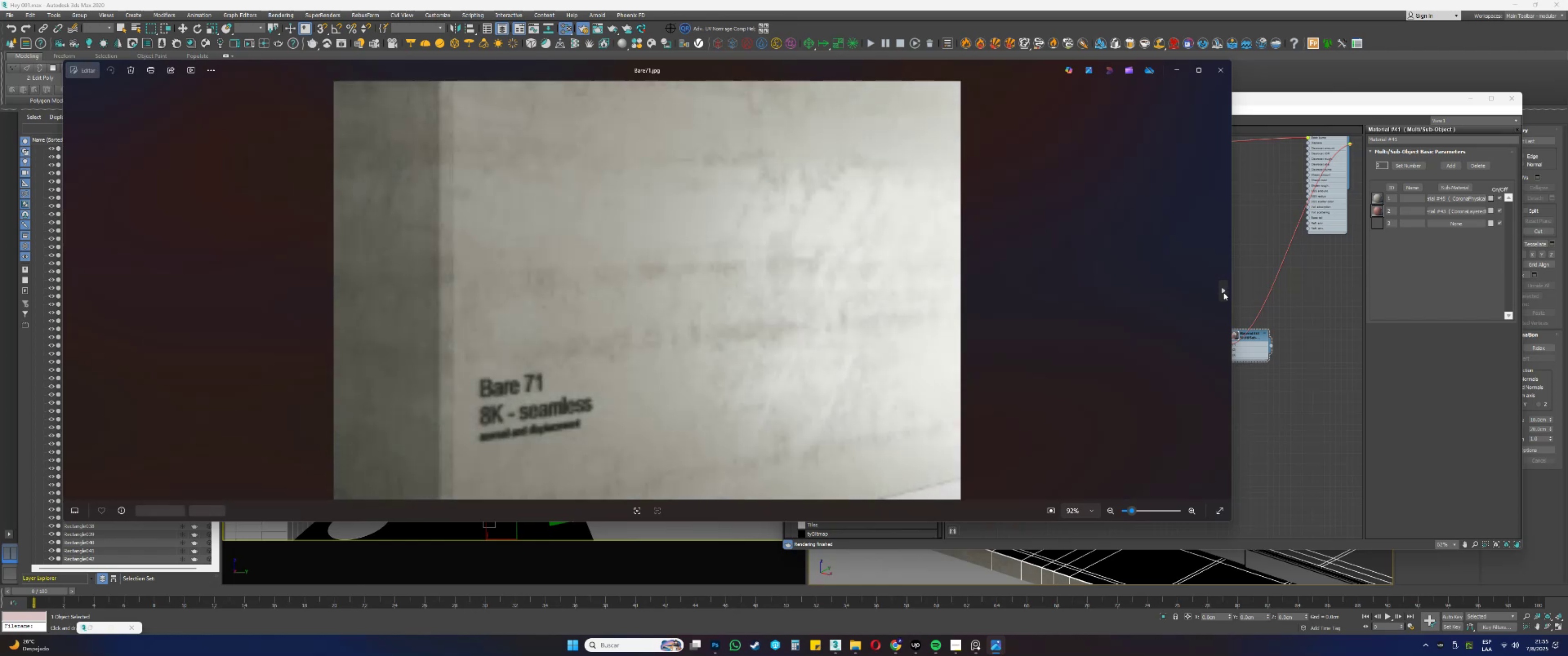 
triple_click([1223, 292])
 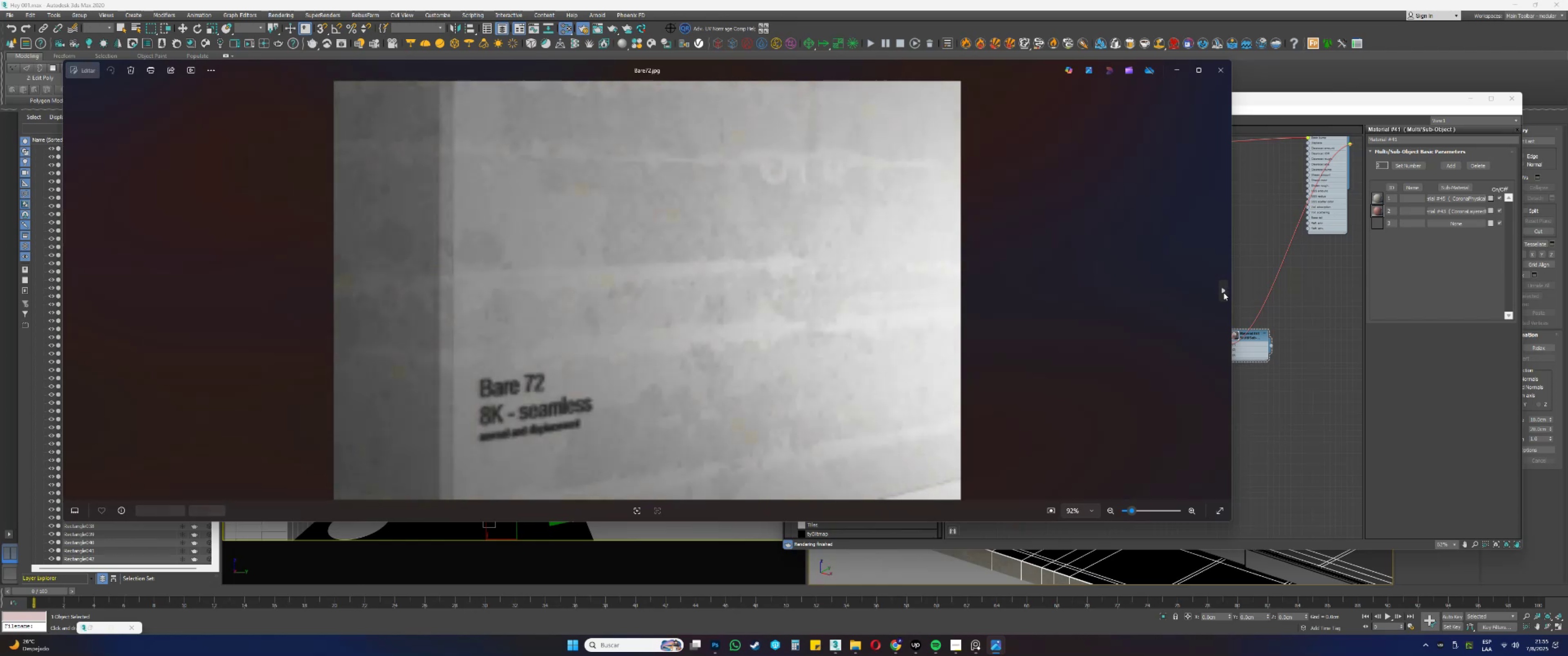 
triple_click([1223, 292])
 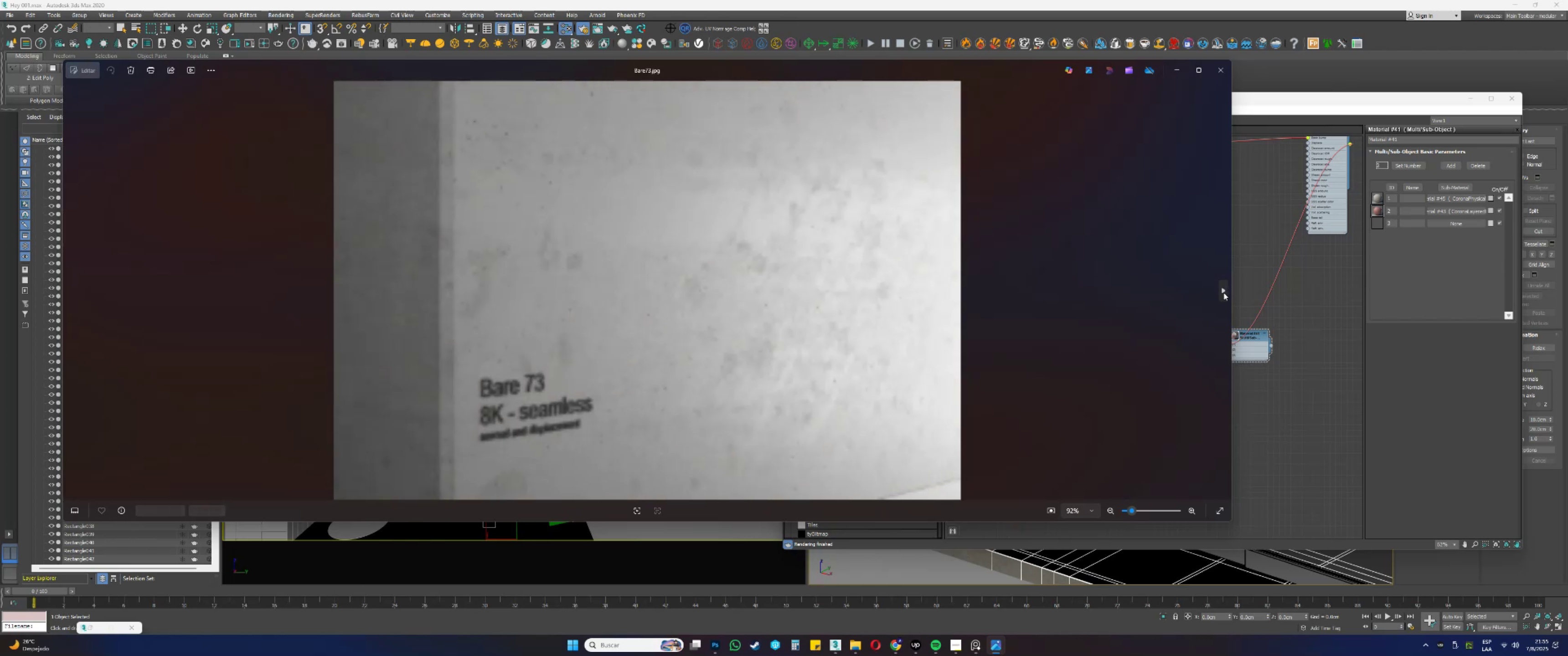 
triple_click([1223, 292])
 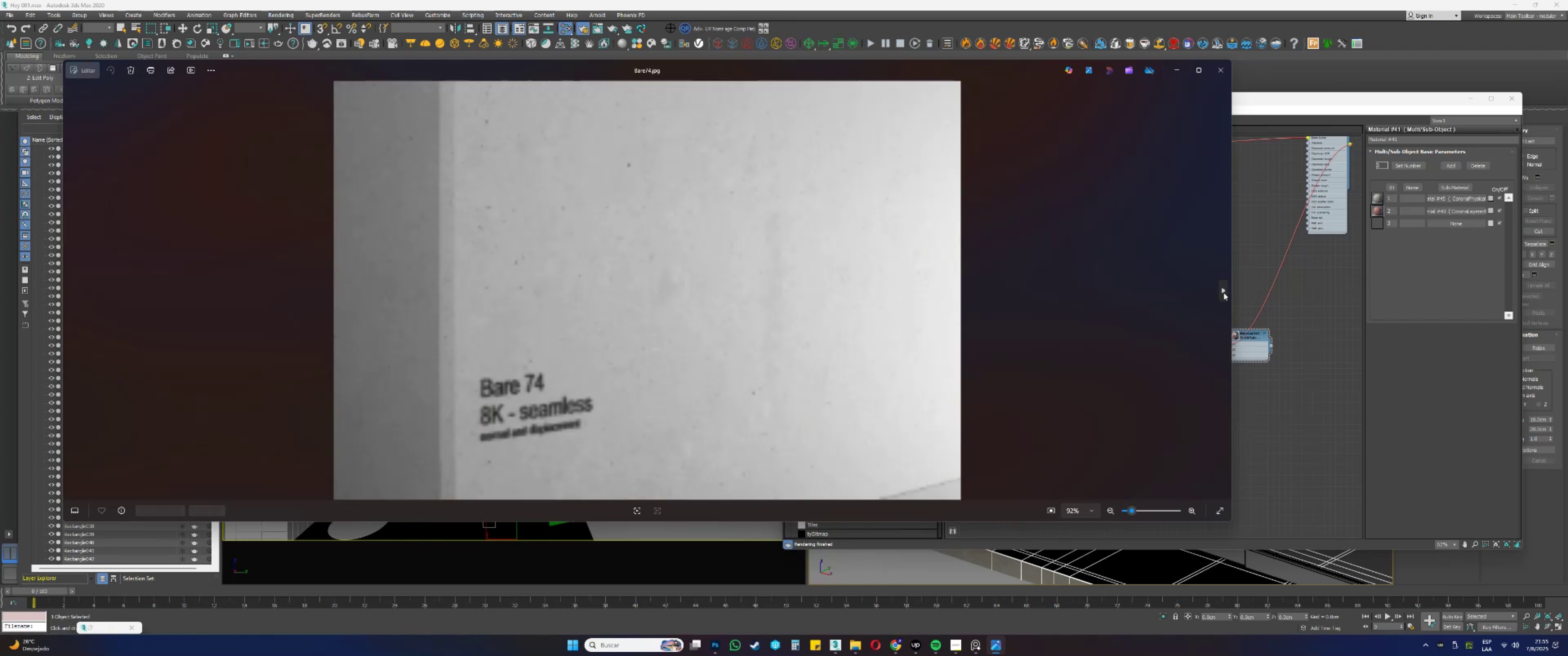 
triple_click([1223, 292])
 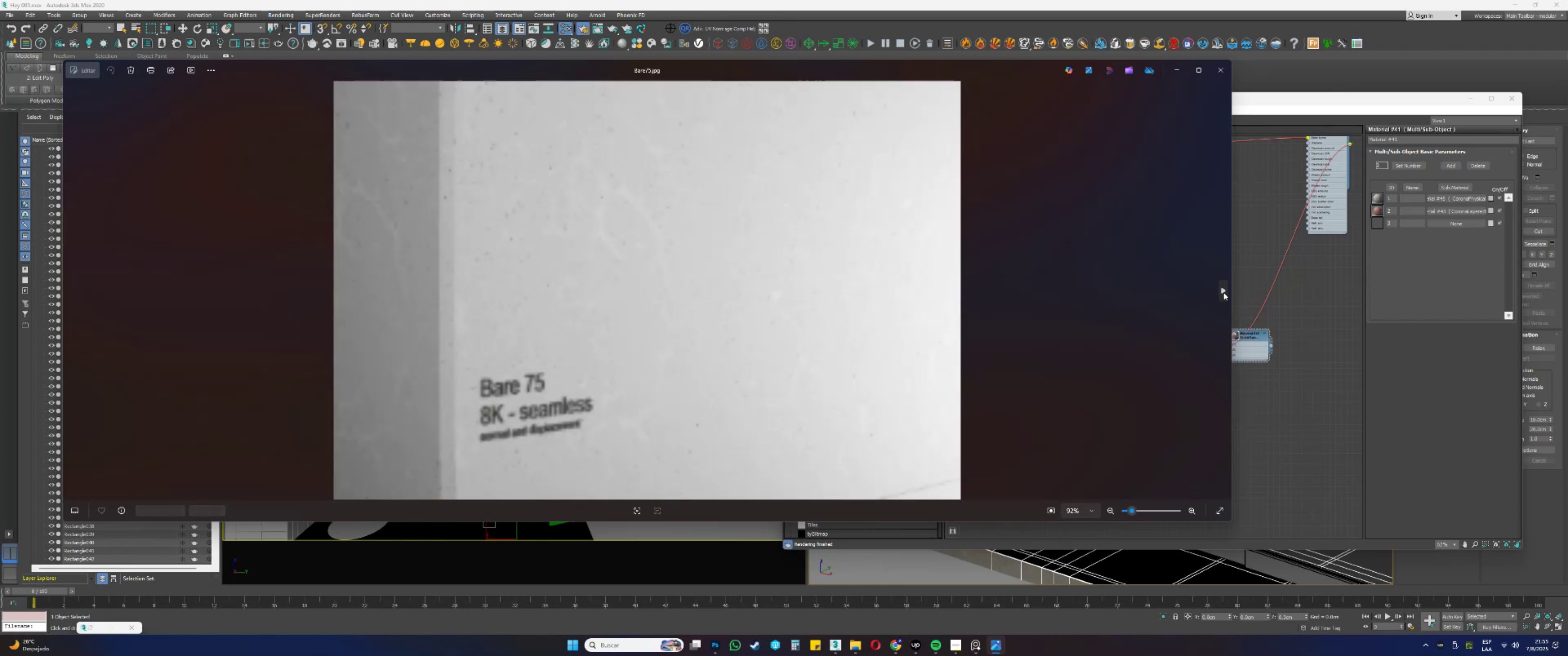 
triple_click([1223, 292])
 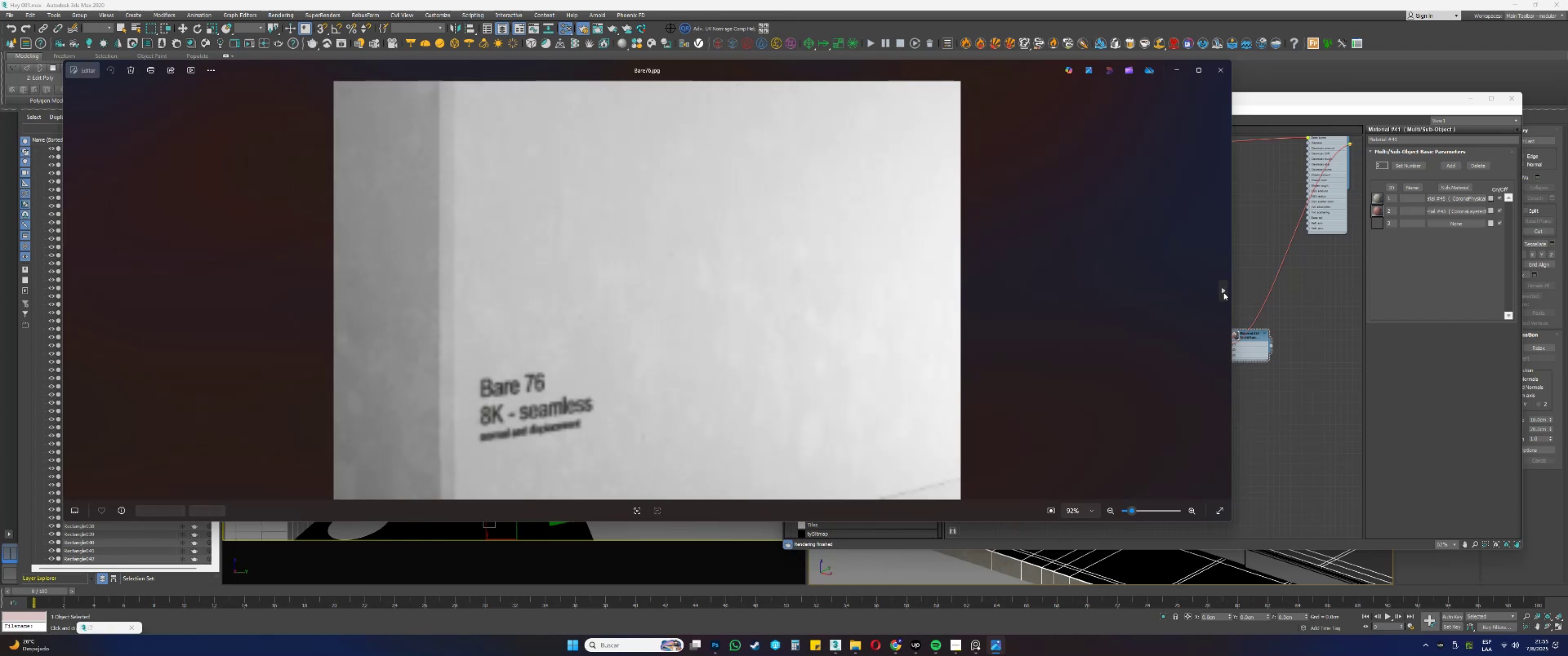 
triple_click([1223, 292])
 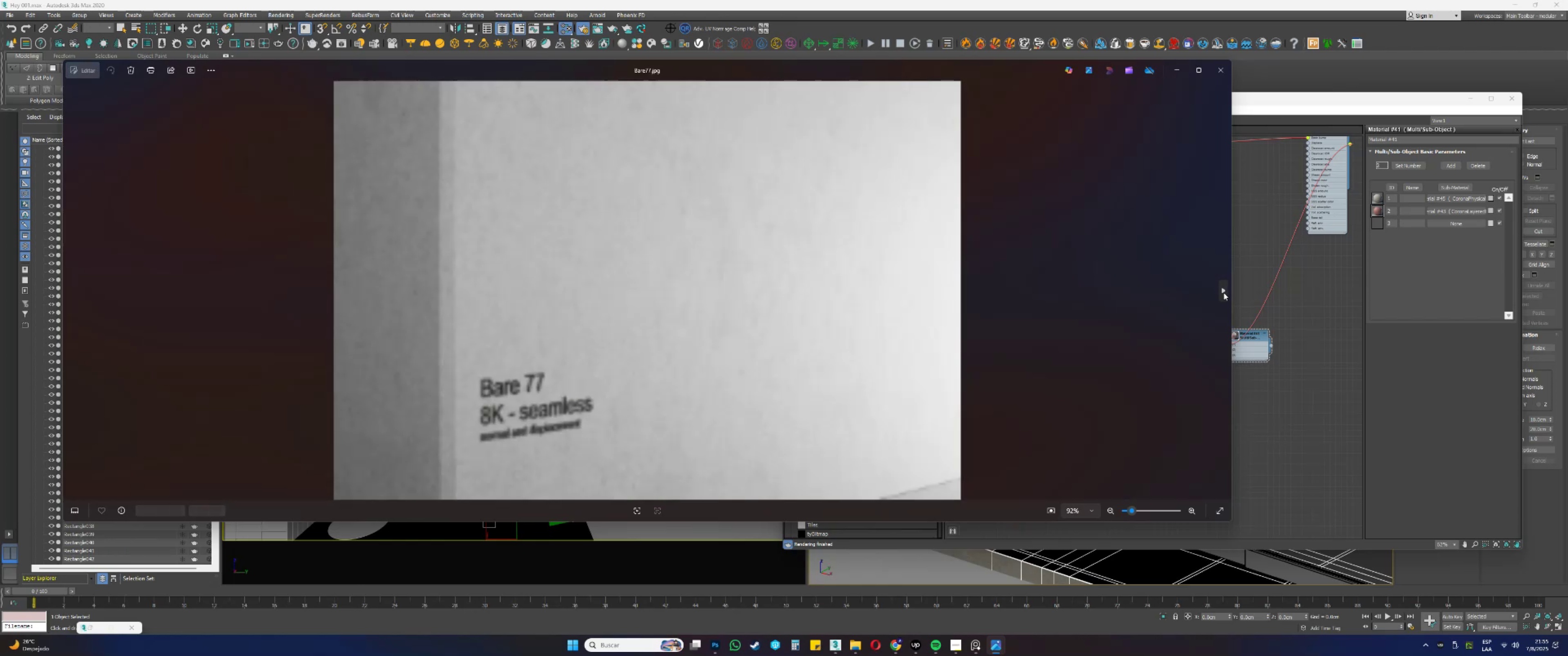 
triple_click([1223, 292])
 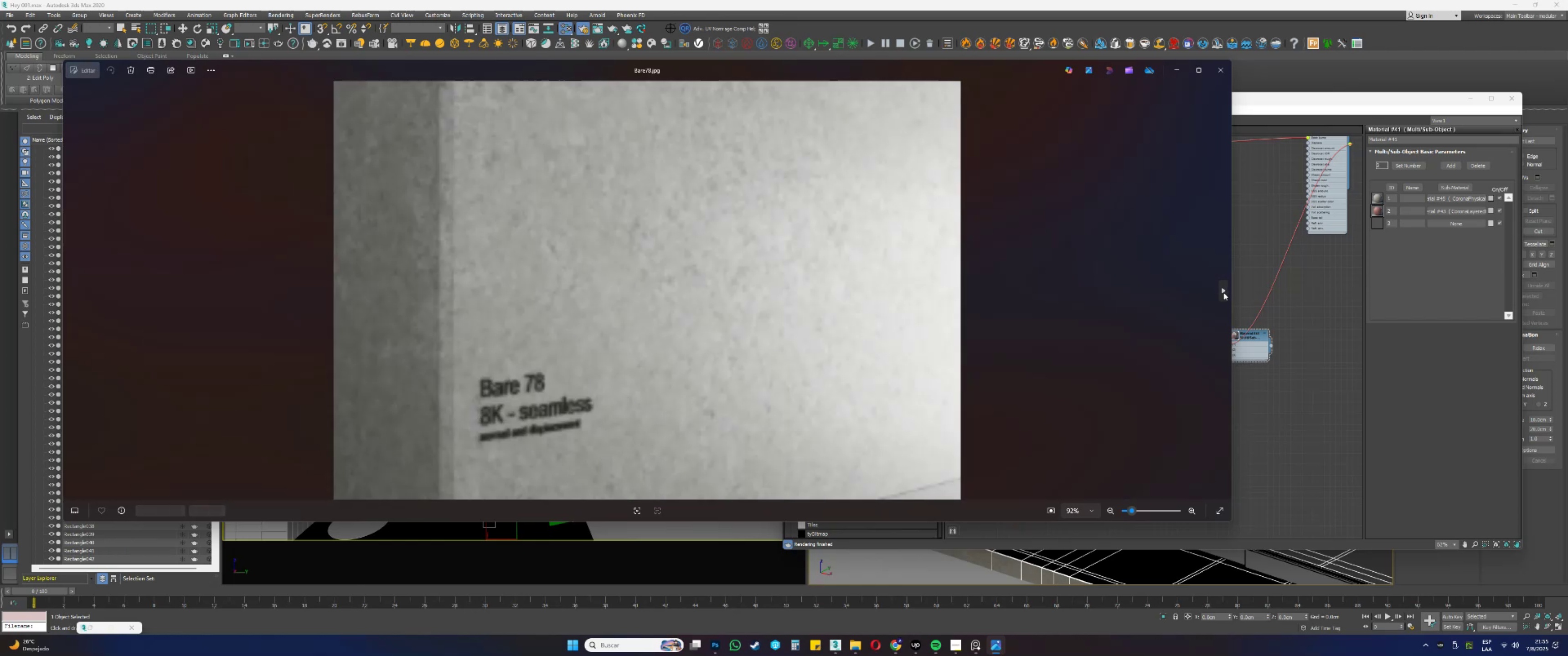 
triple_click([1223, 292])
 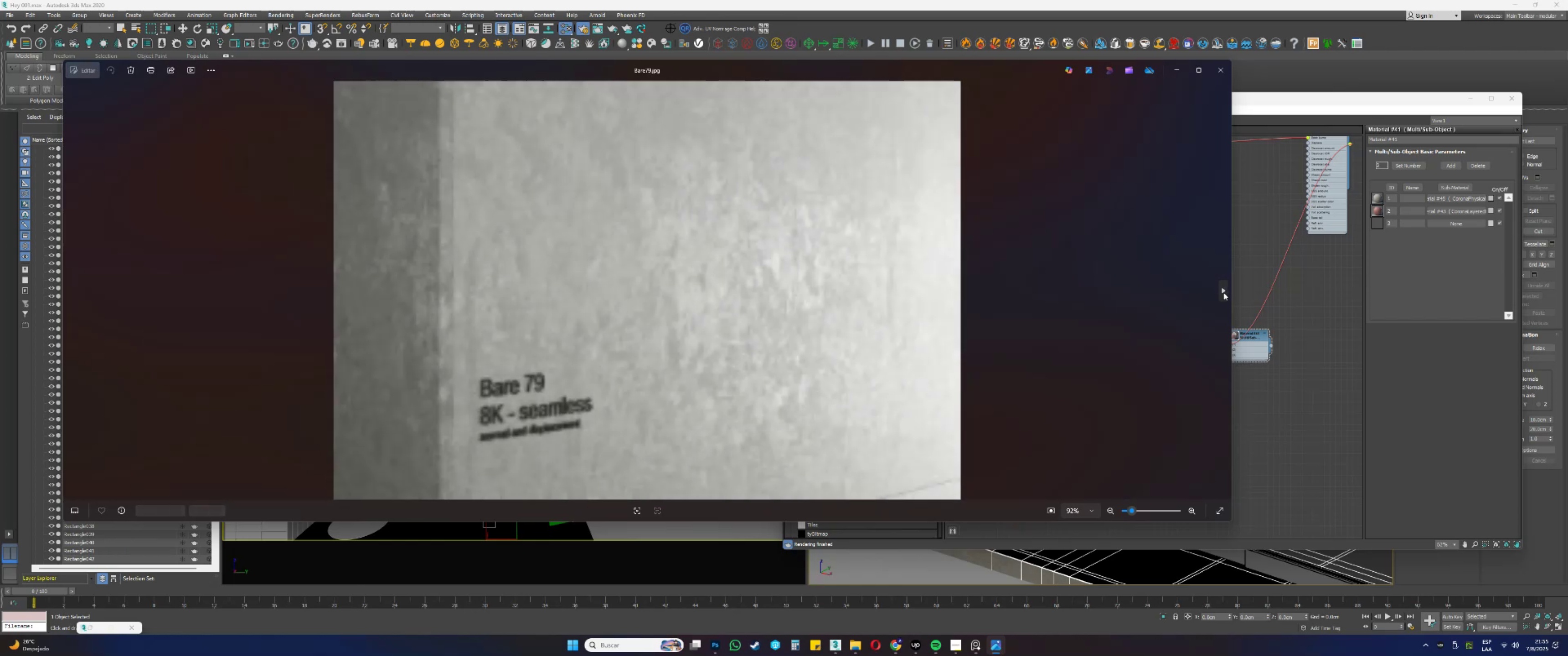 
triple_click([1223, 292])
 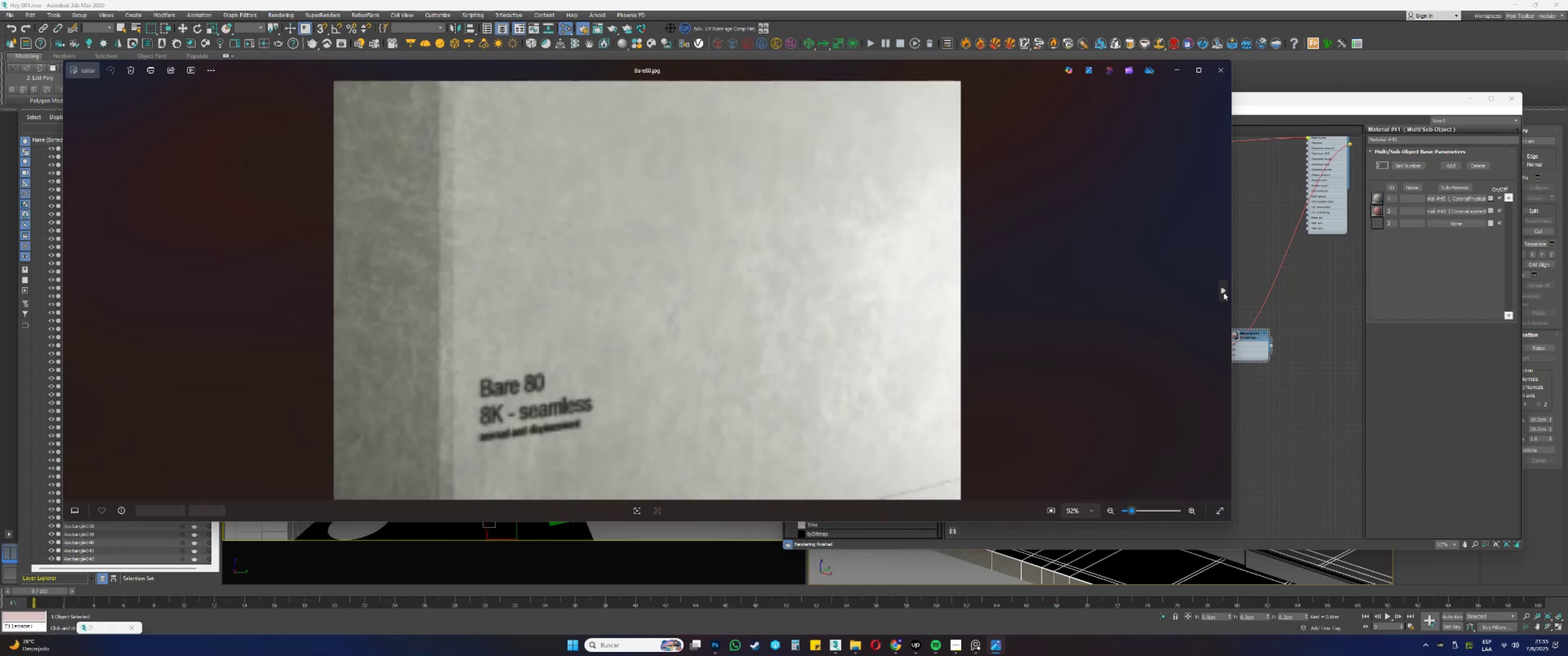 
triple_click([1223, 292])
 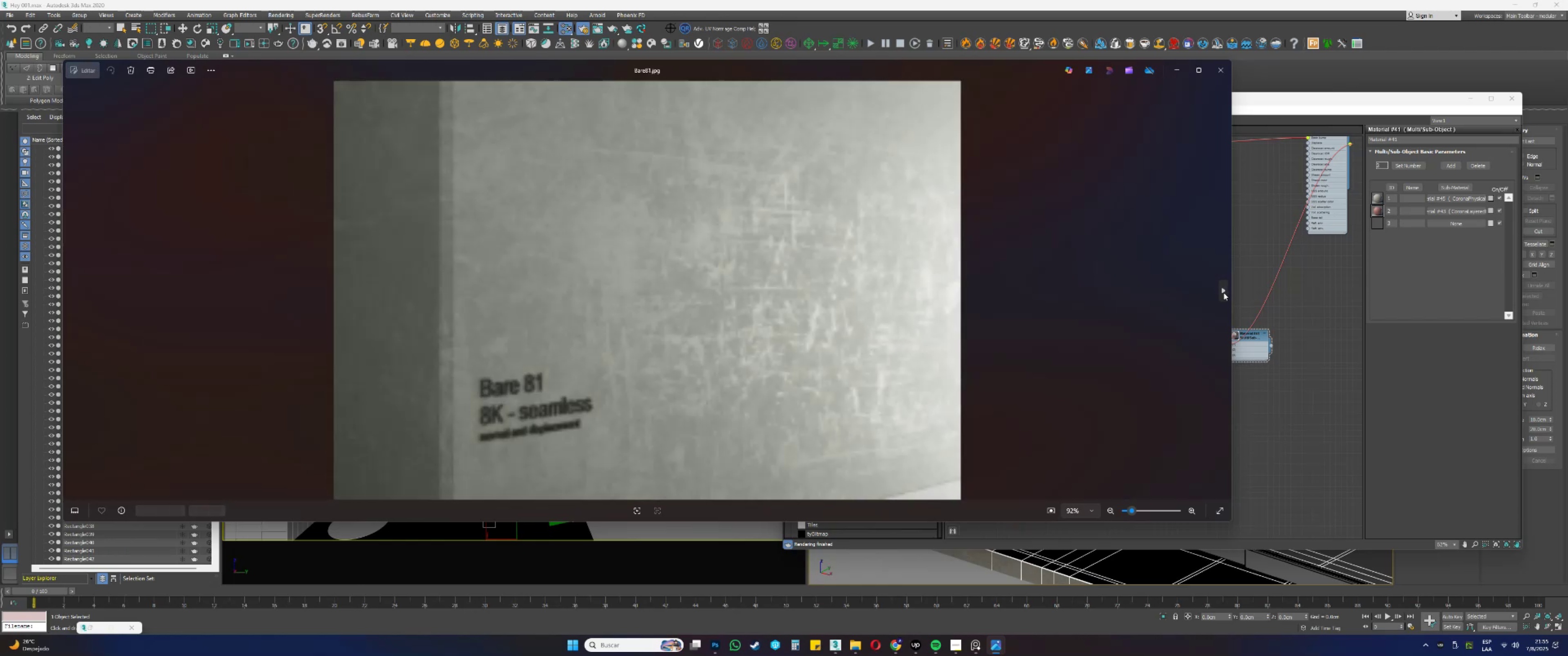 
triple_click([1223, 292])
 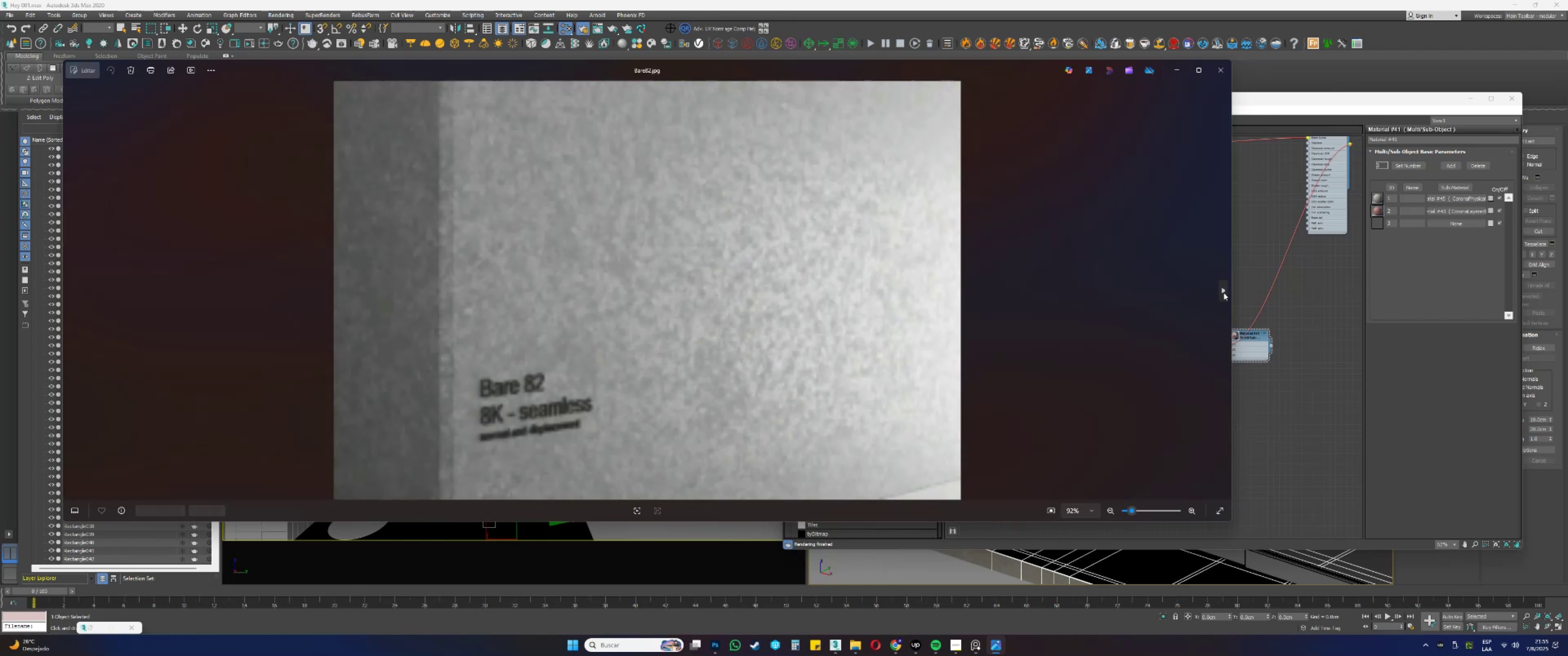 
triple_click([1223, 292])
 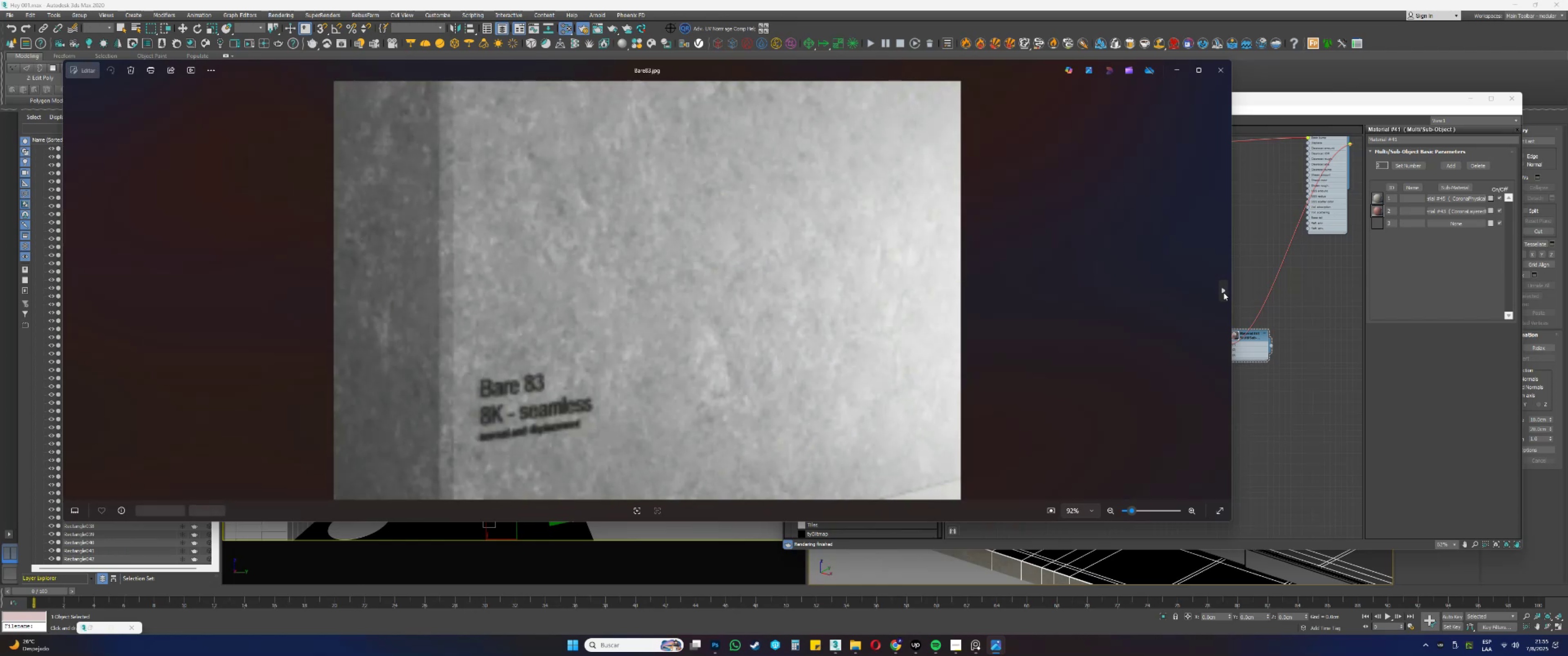 
triple_click([1223, 292])
 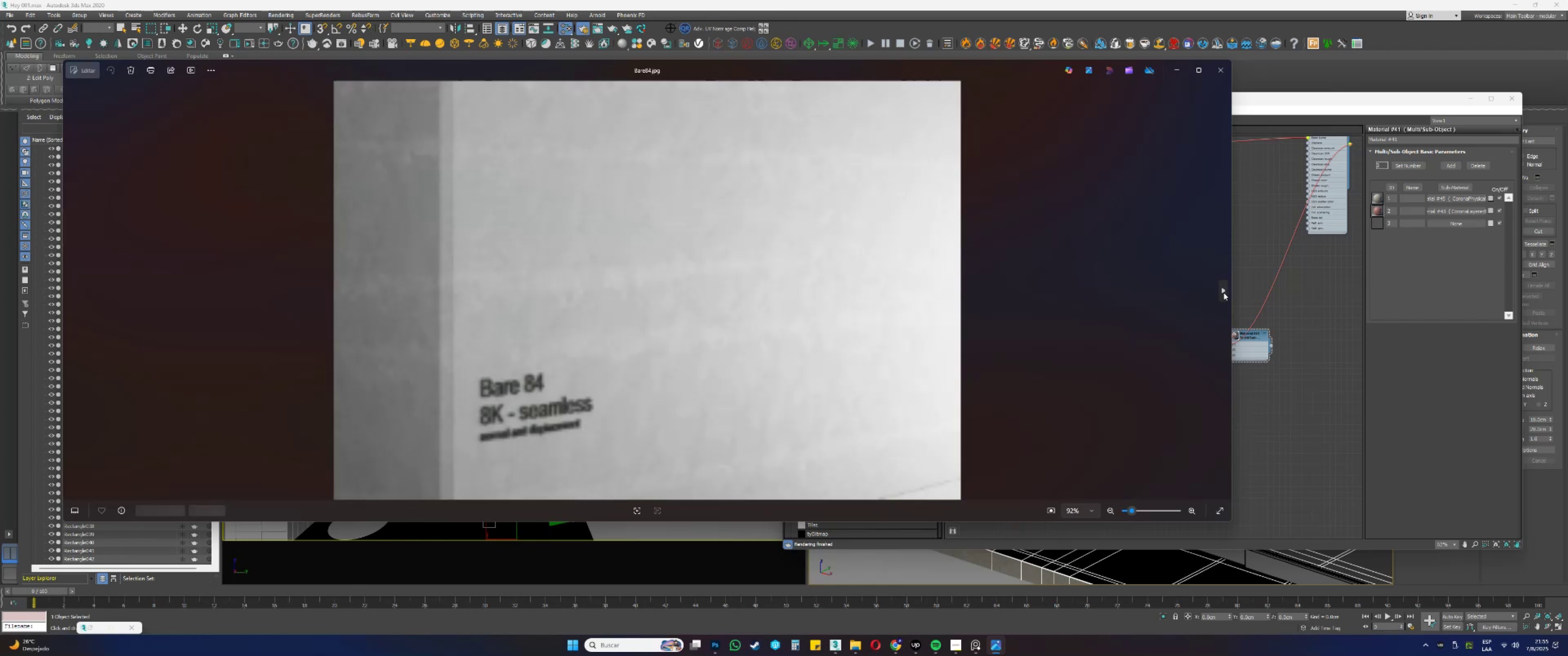 
triple_click([1223, 292])
 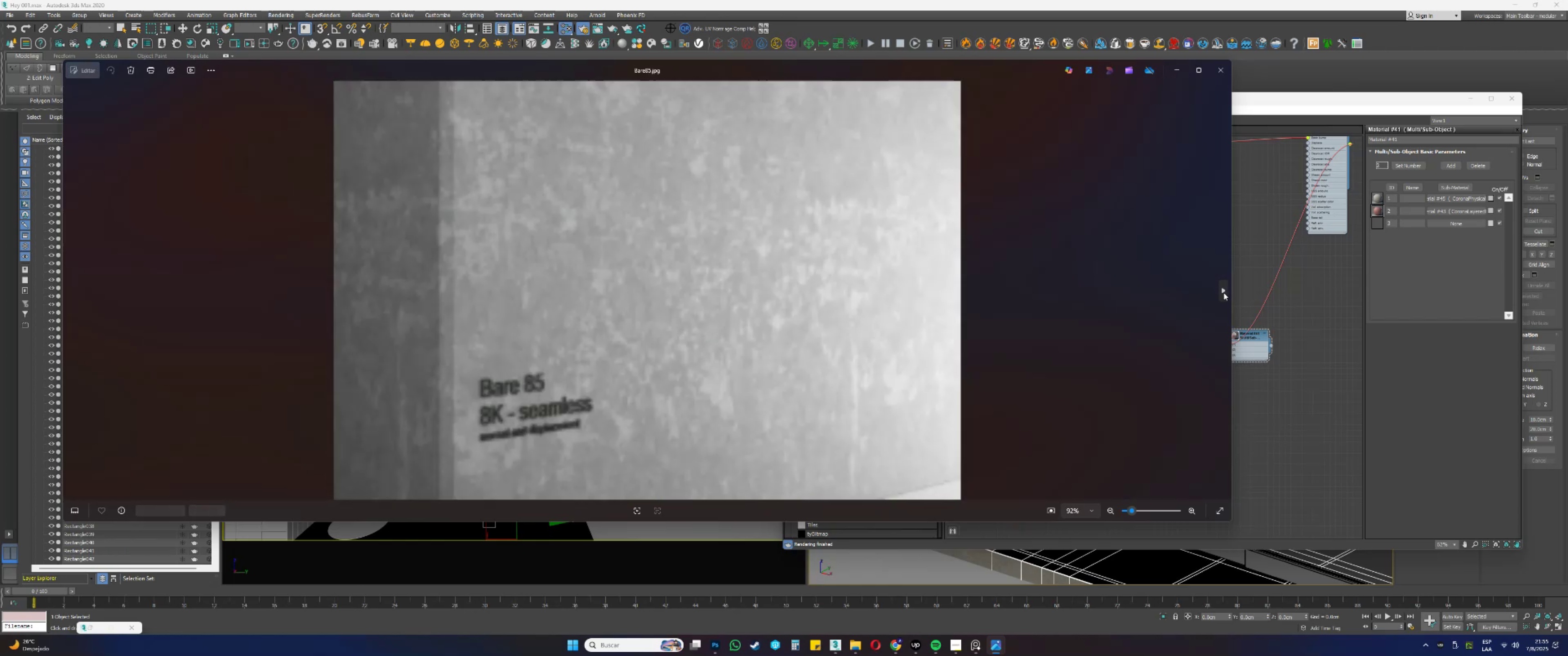 
triple_click([1223, 292])
 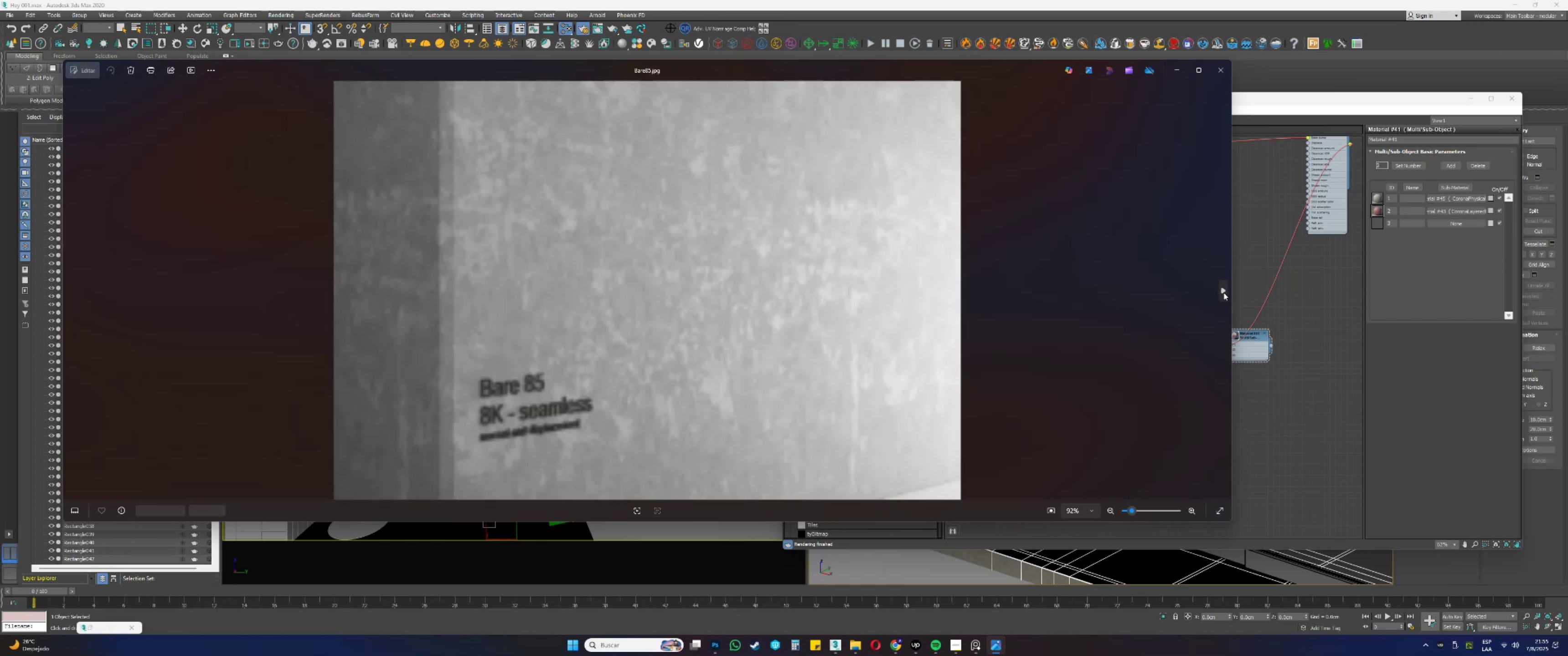 
triple_click([1223, 292])
 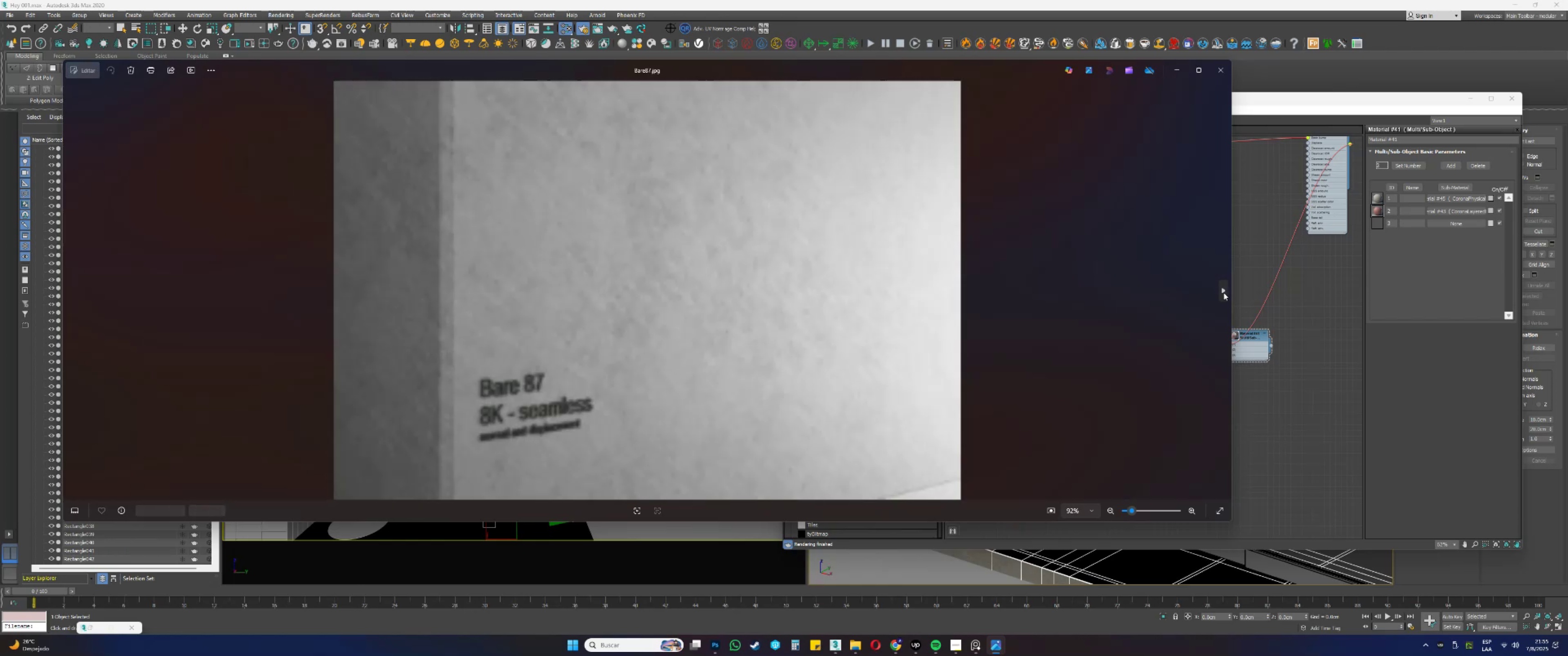 
triple_click([1223, 292])
 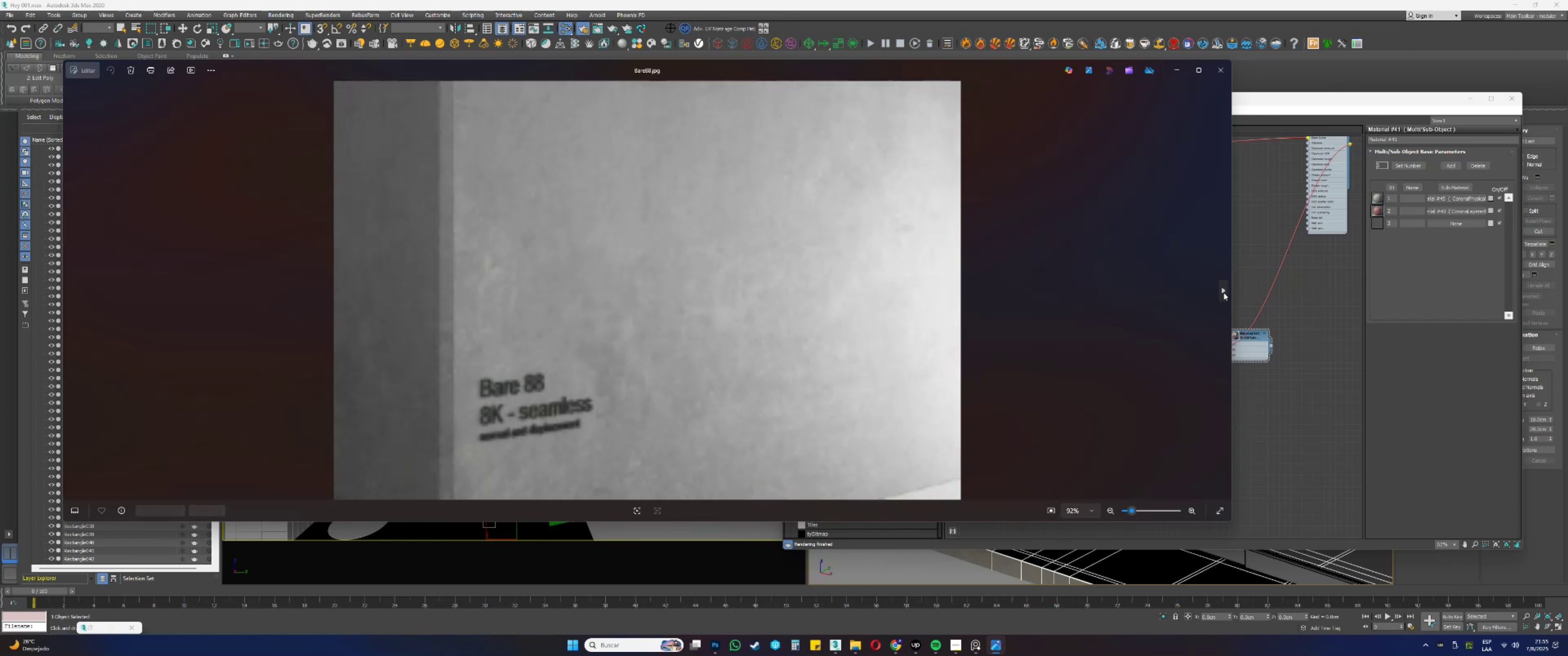 
triple_click([1223, 292])
 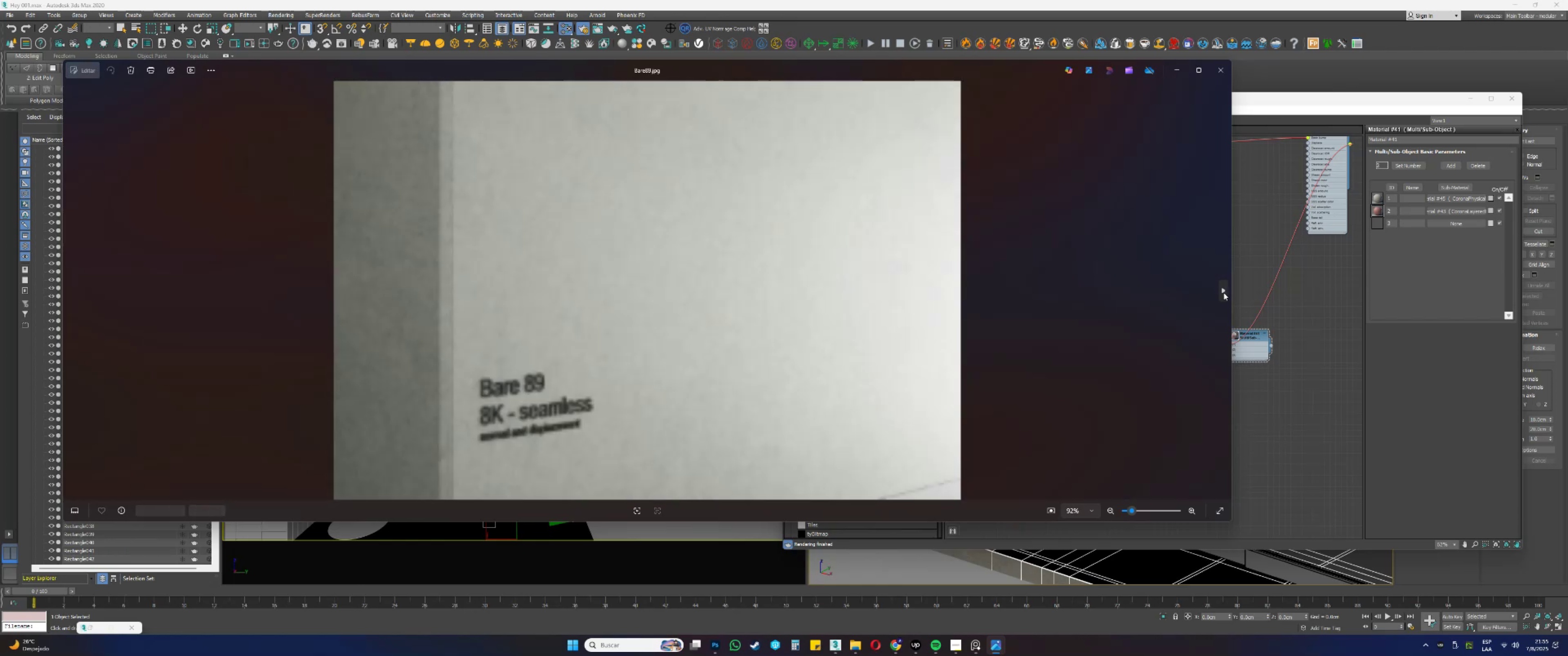 
triple_click([1223, 292])
 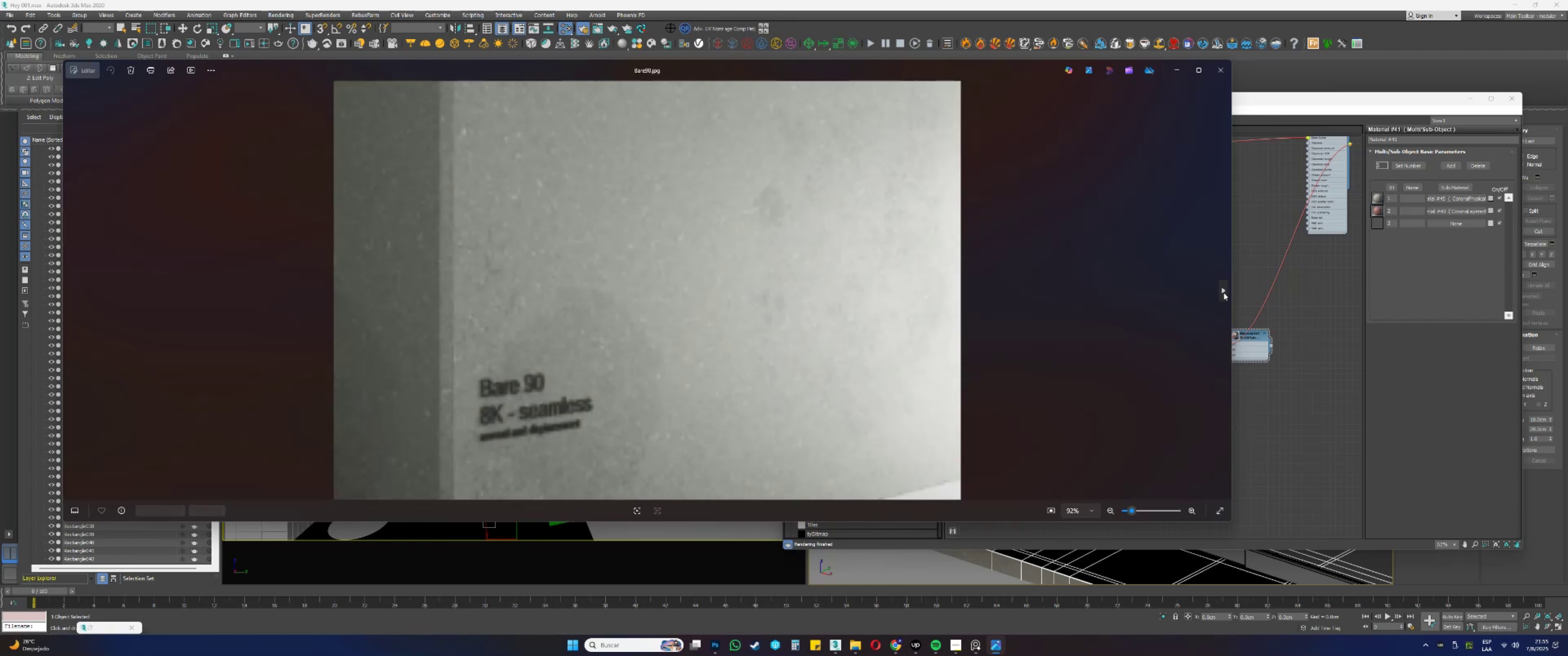 
triple_click([1223, 292])
 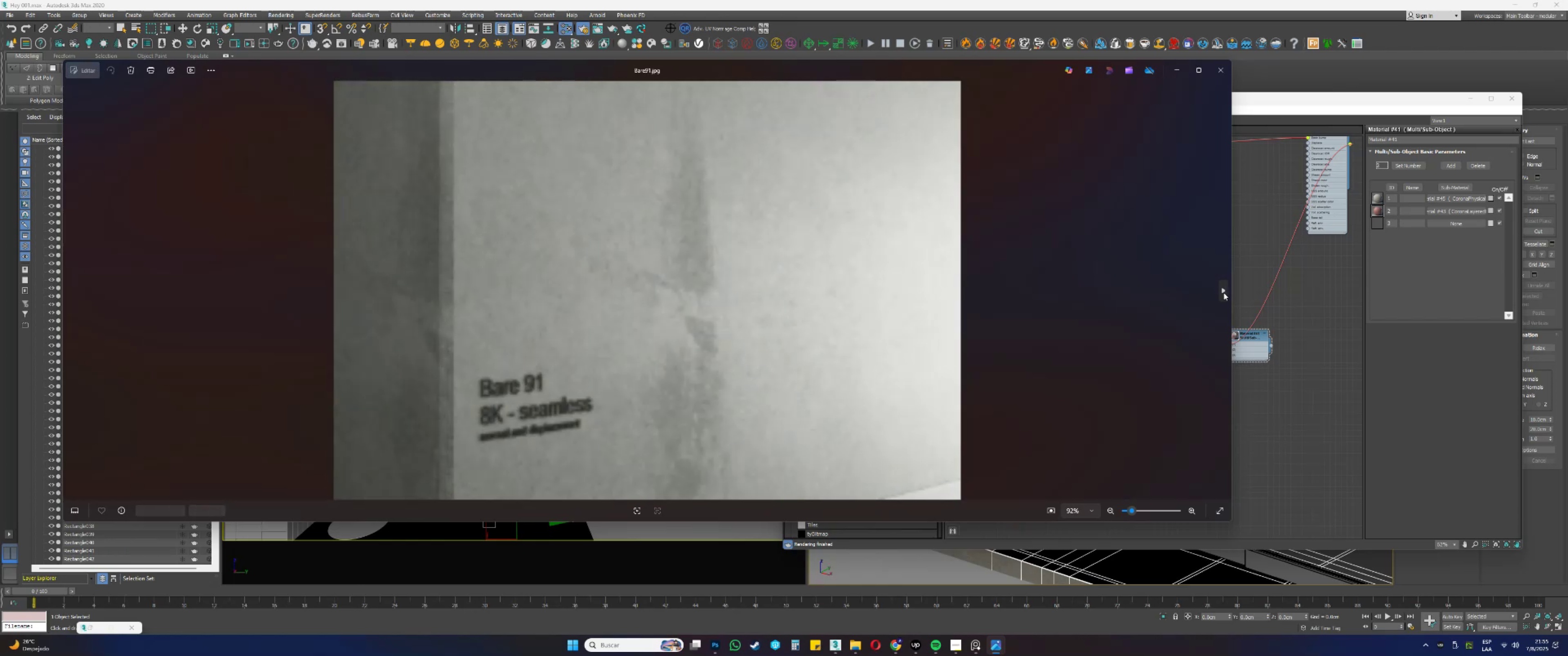 
triple_click([1223, 292])
 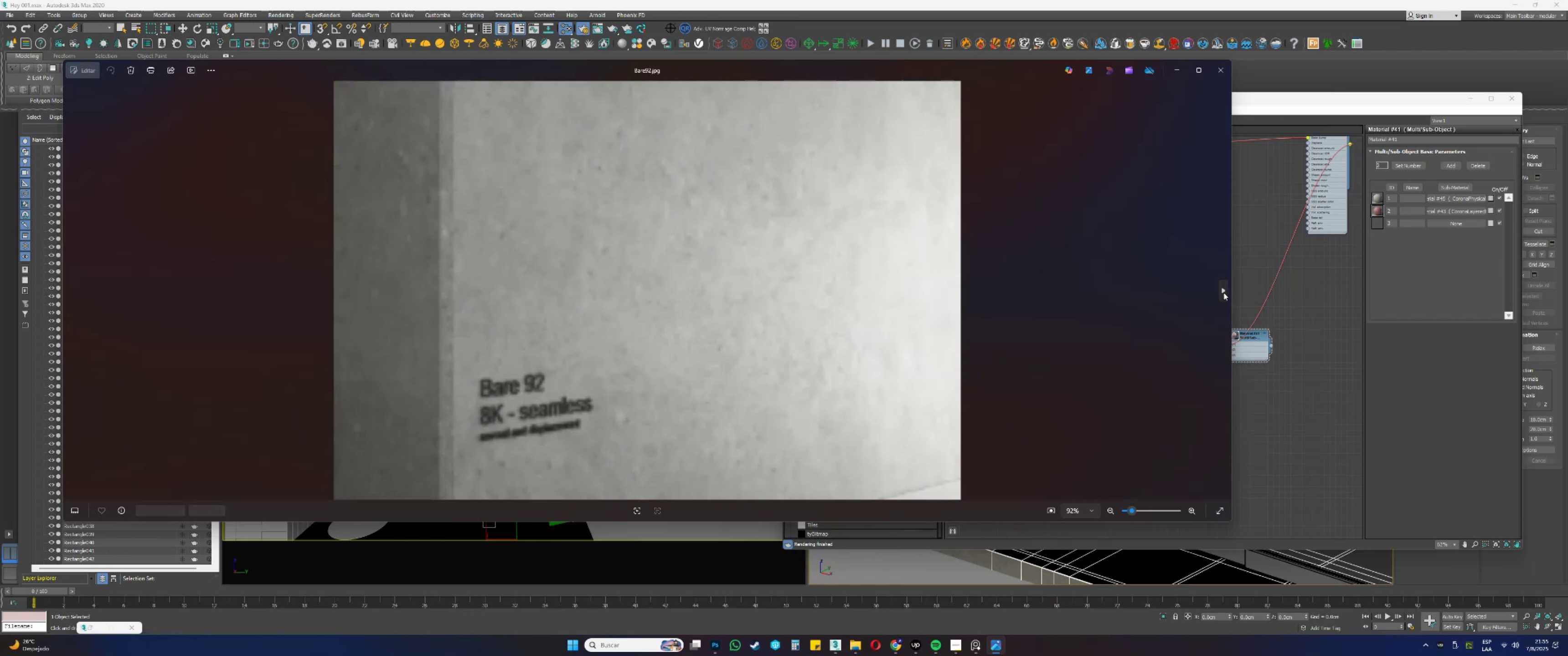 
triple_click([1223, 292])
 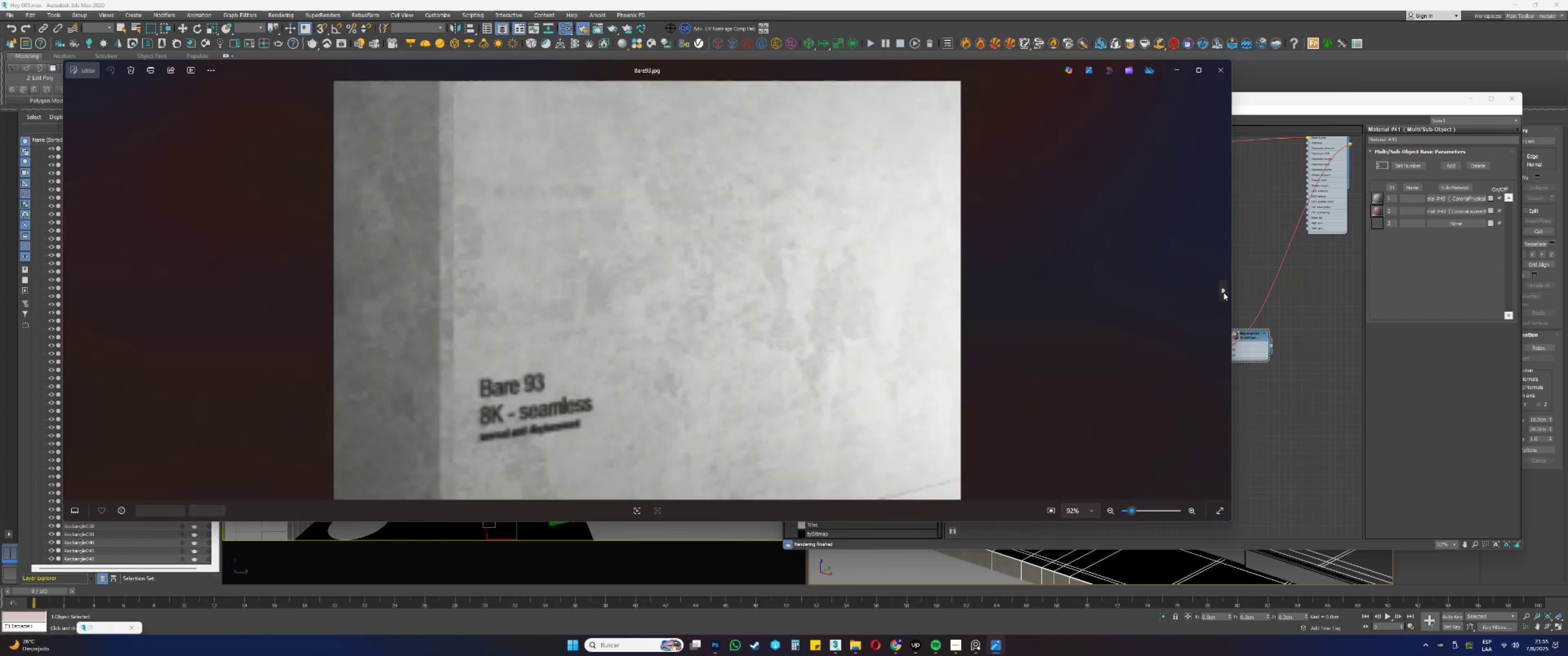 
triple_click([1223, 292])
 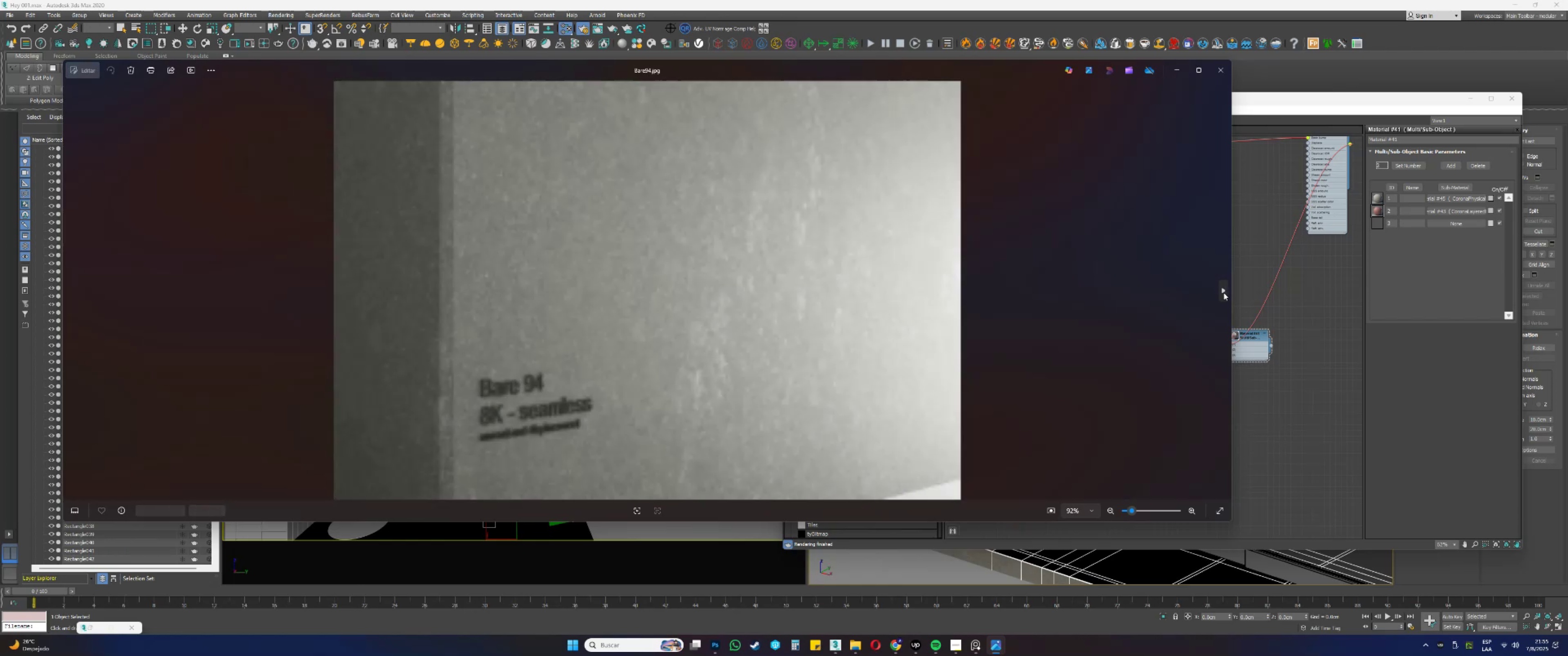 
triple_click([1223, 292])
 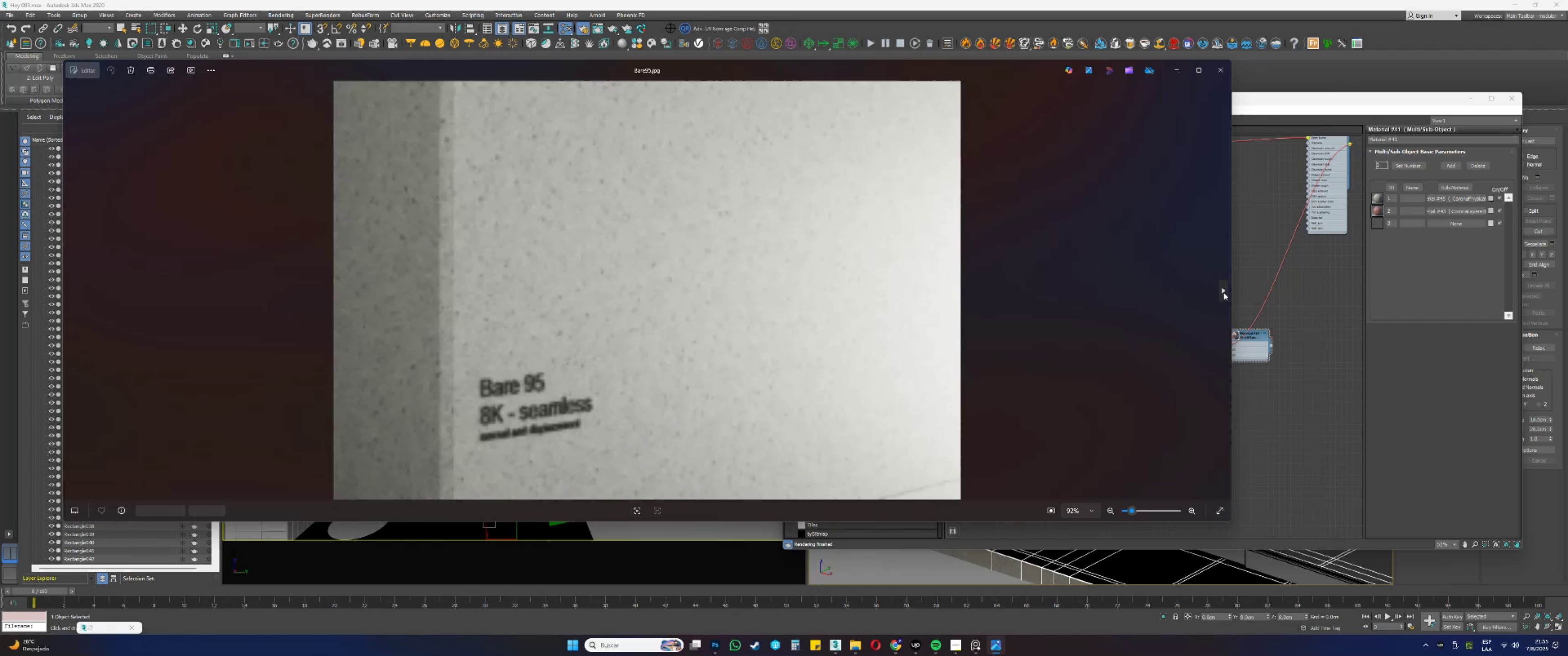 
triple_click([1223, 292])
 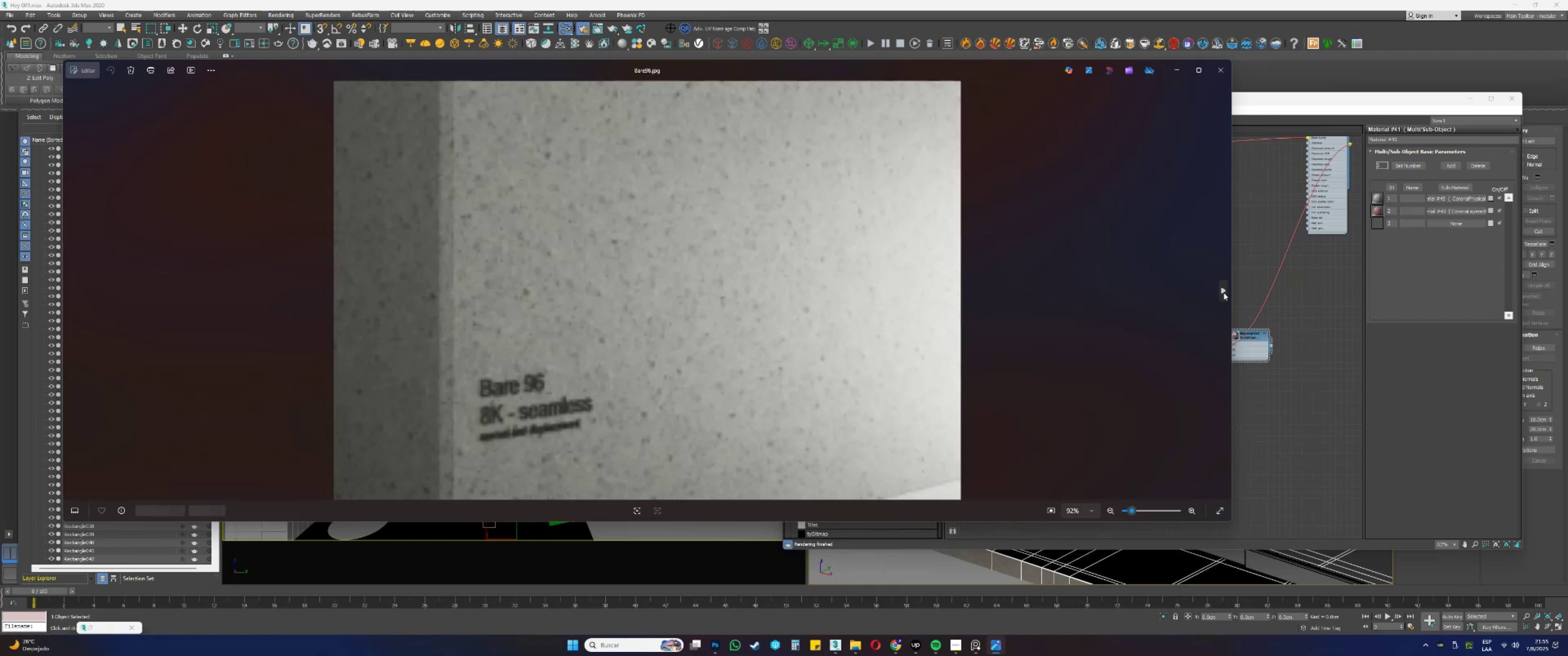 
triple_click([1223, 292])
 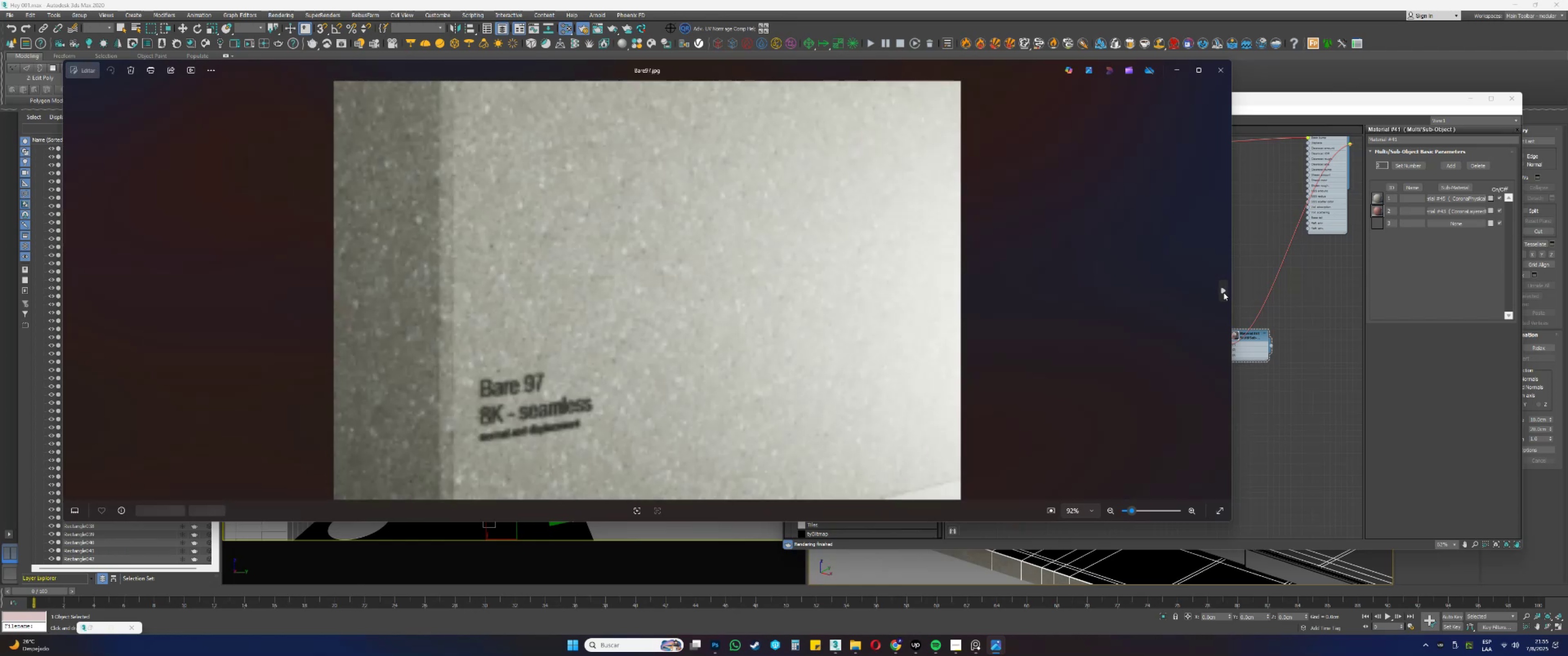 
triple_click([1223, 292])
 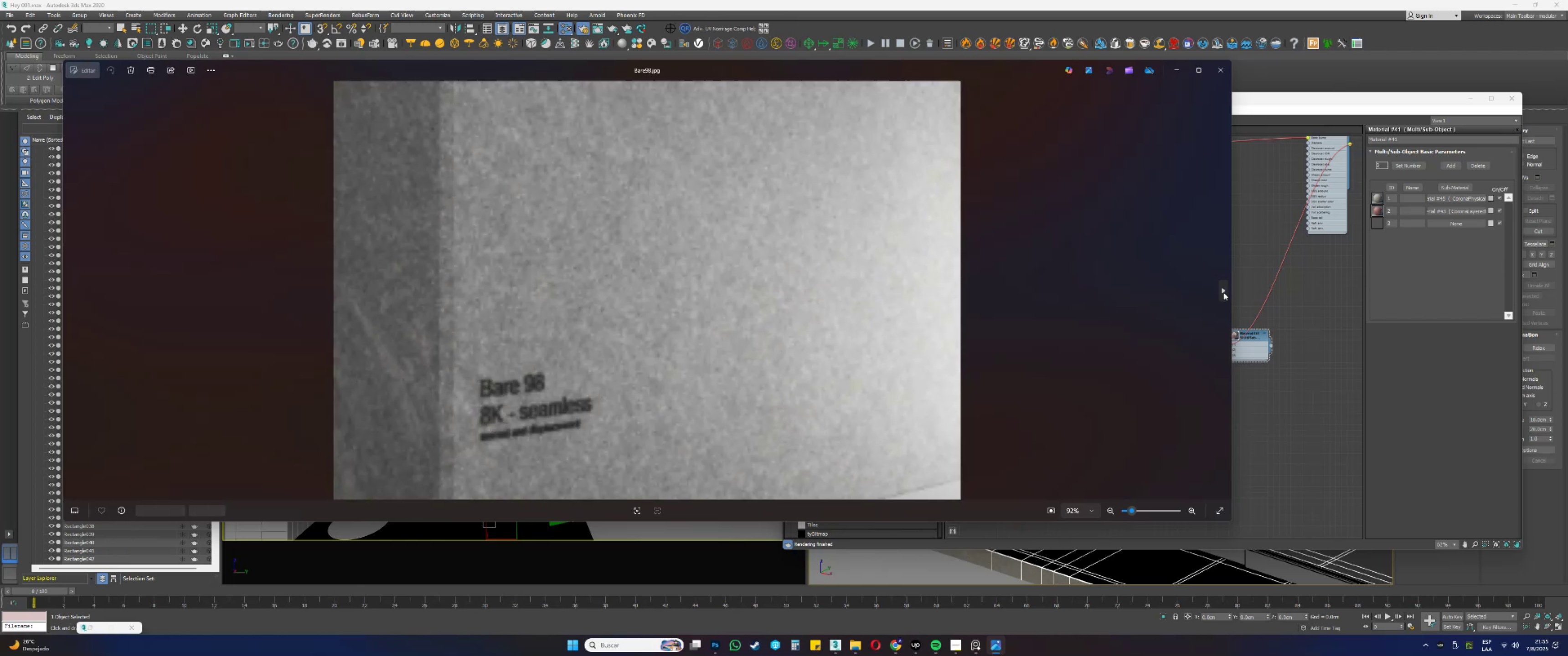 
triple_click([1223, 292])
 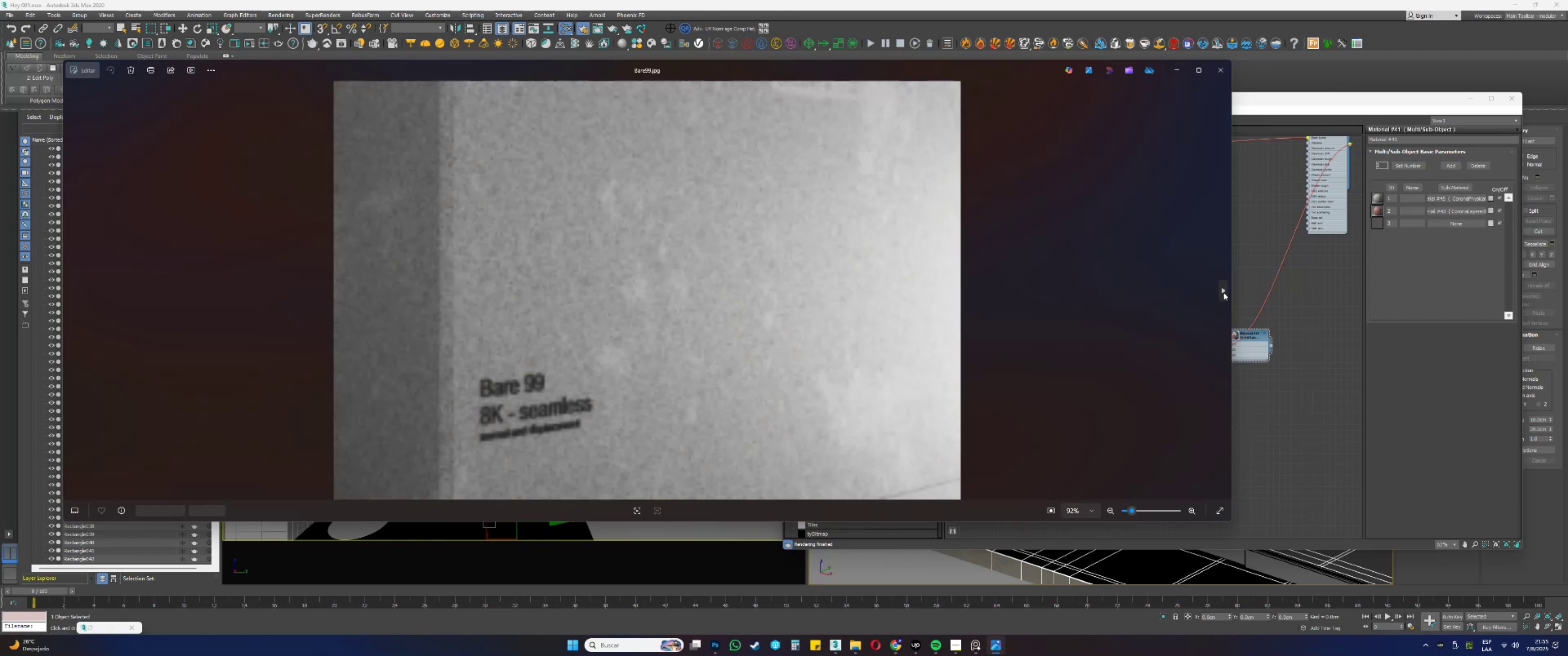 
triple_click([1223, 292])
 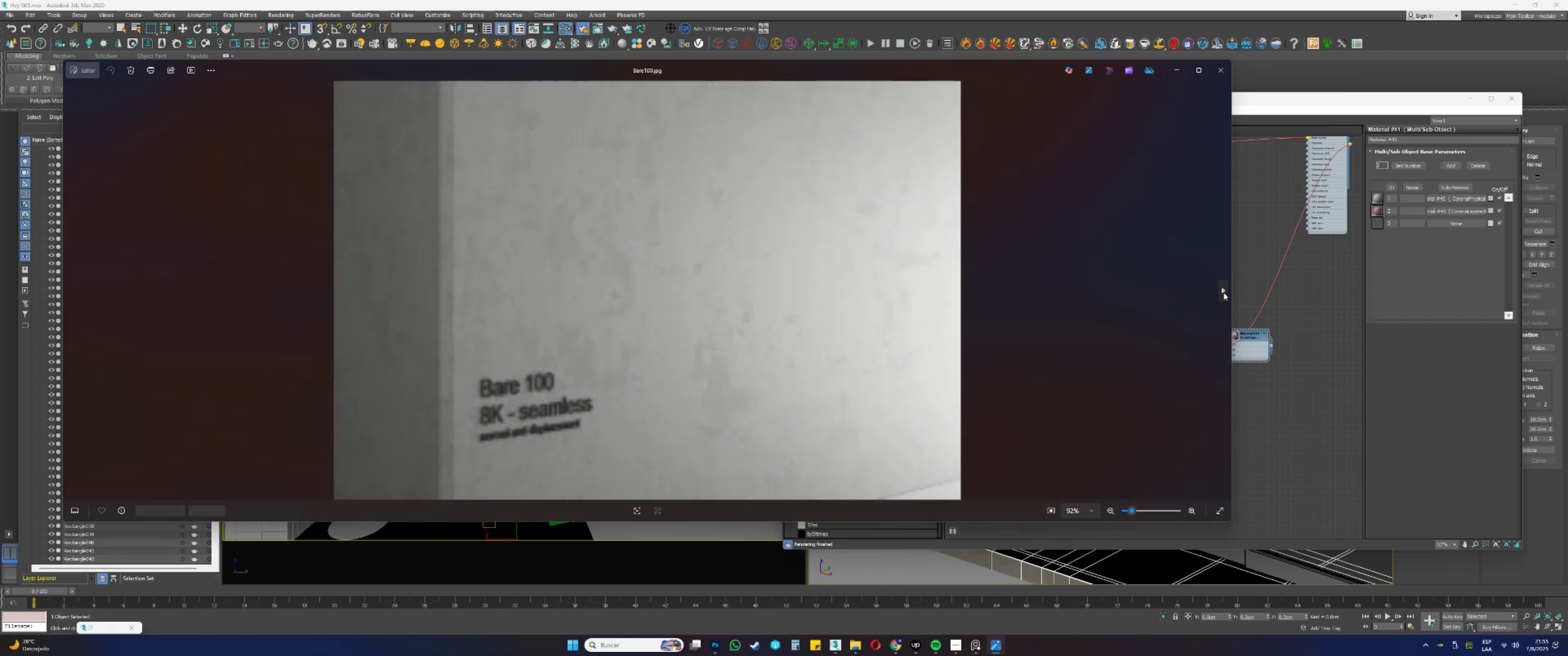 
triple_click([1223, 292])
 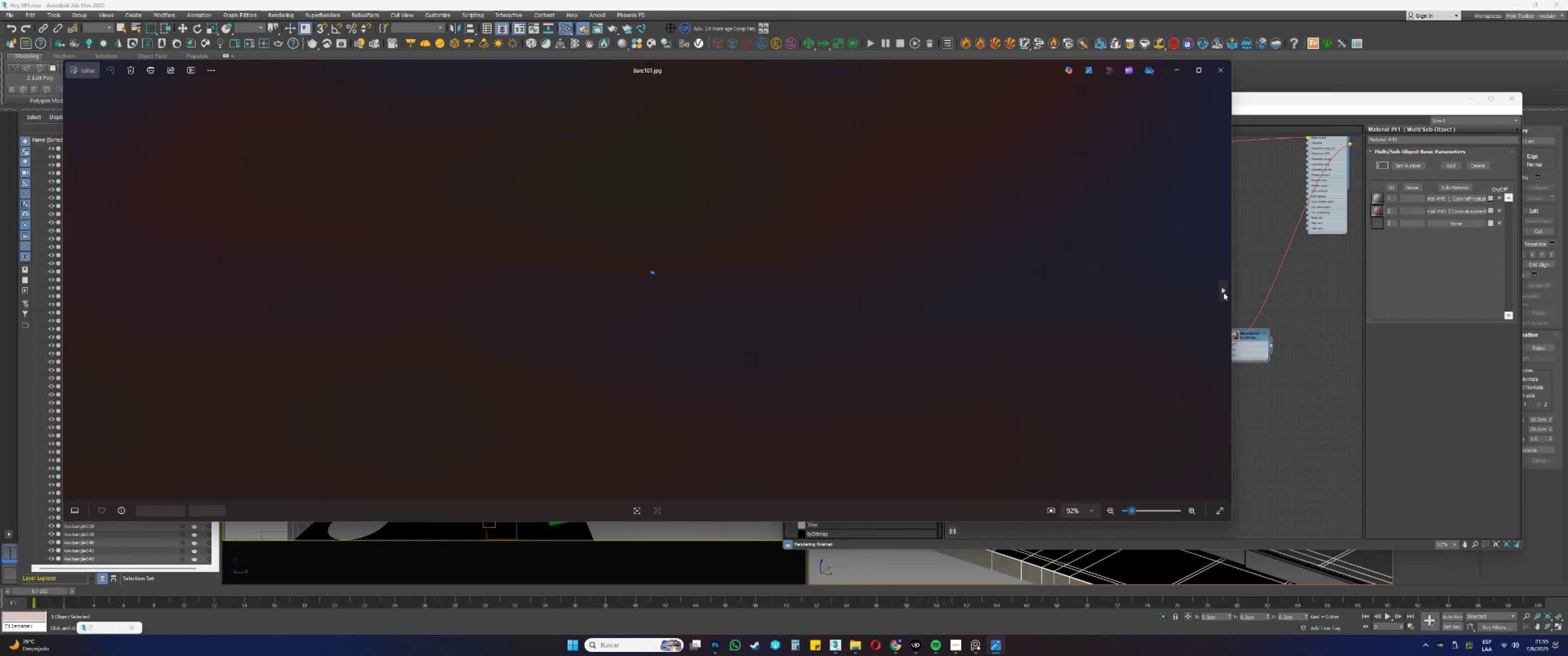 
triple_click([1223, 292])
 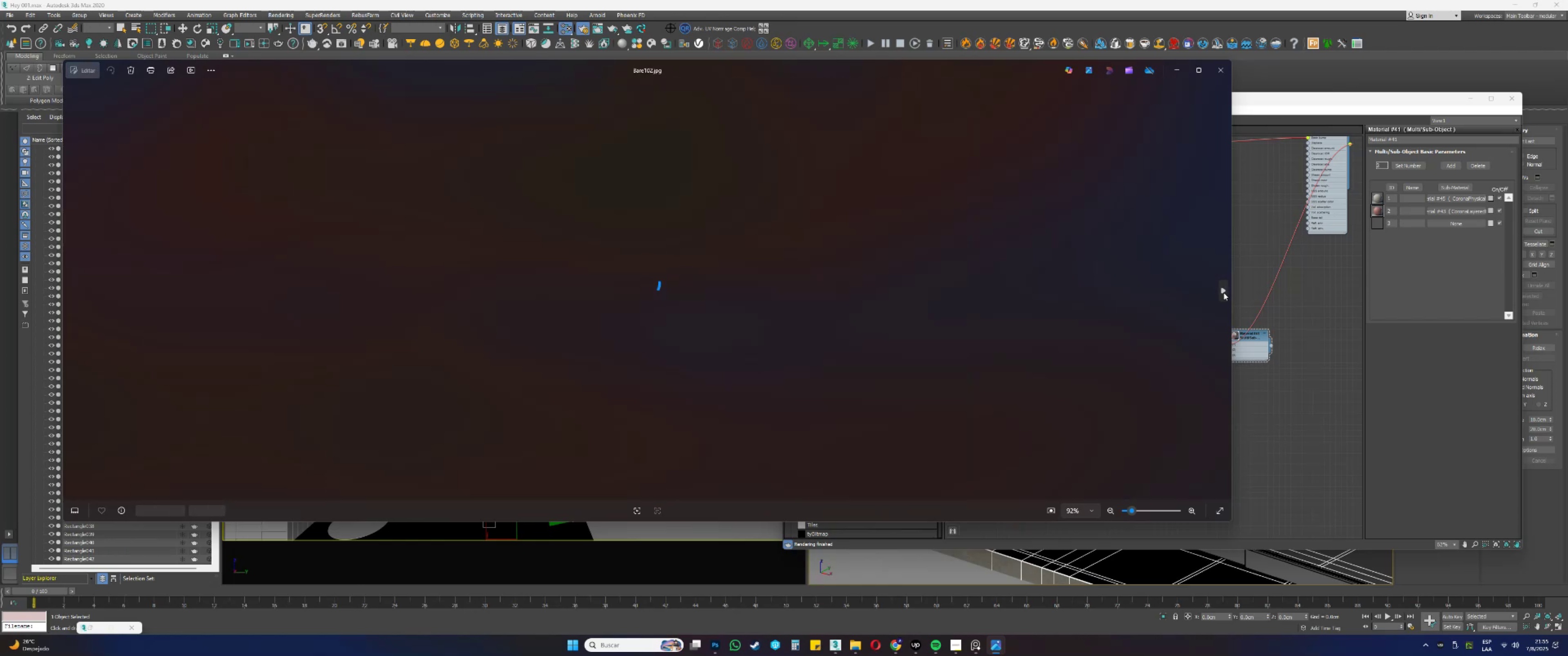 
triple_click([1223, 292])
 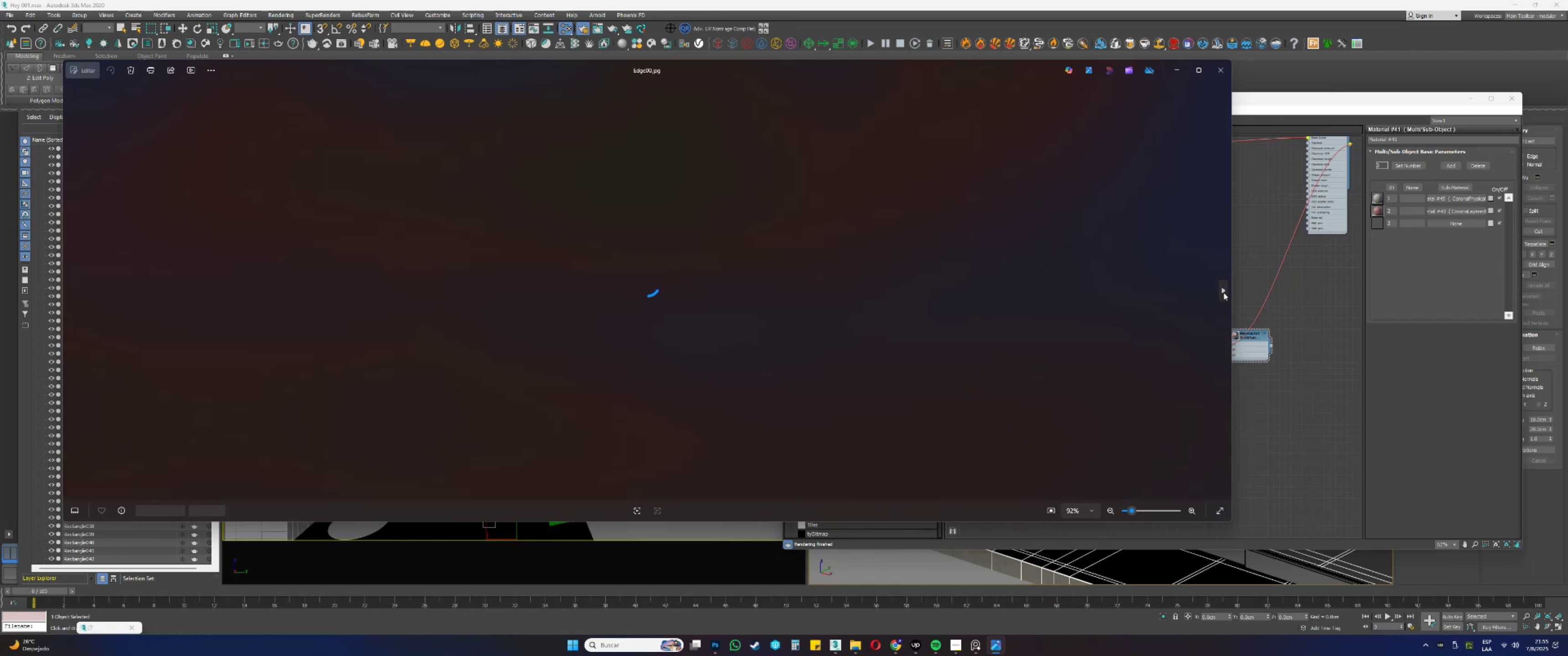 
triple_click([1223, 292])
 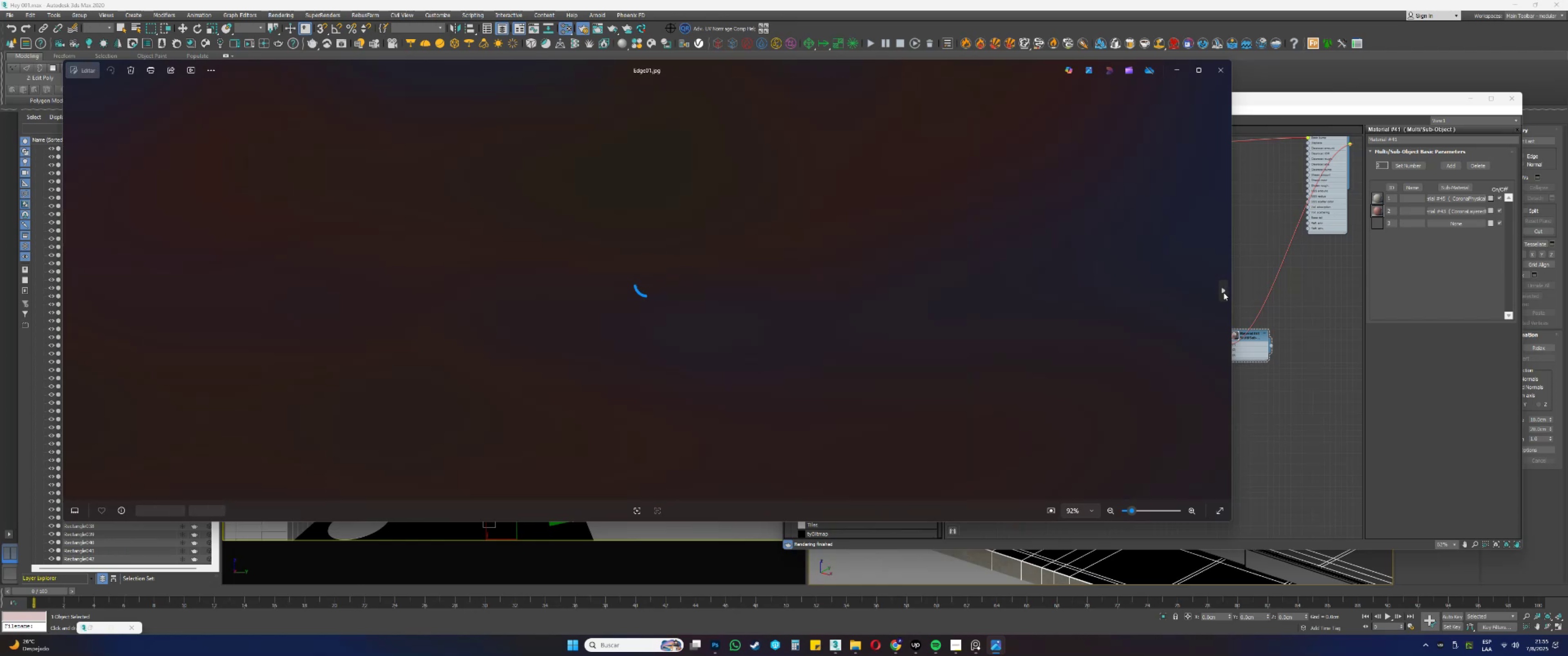 
triple_click([1223, 292])
 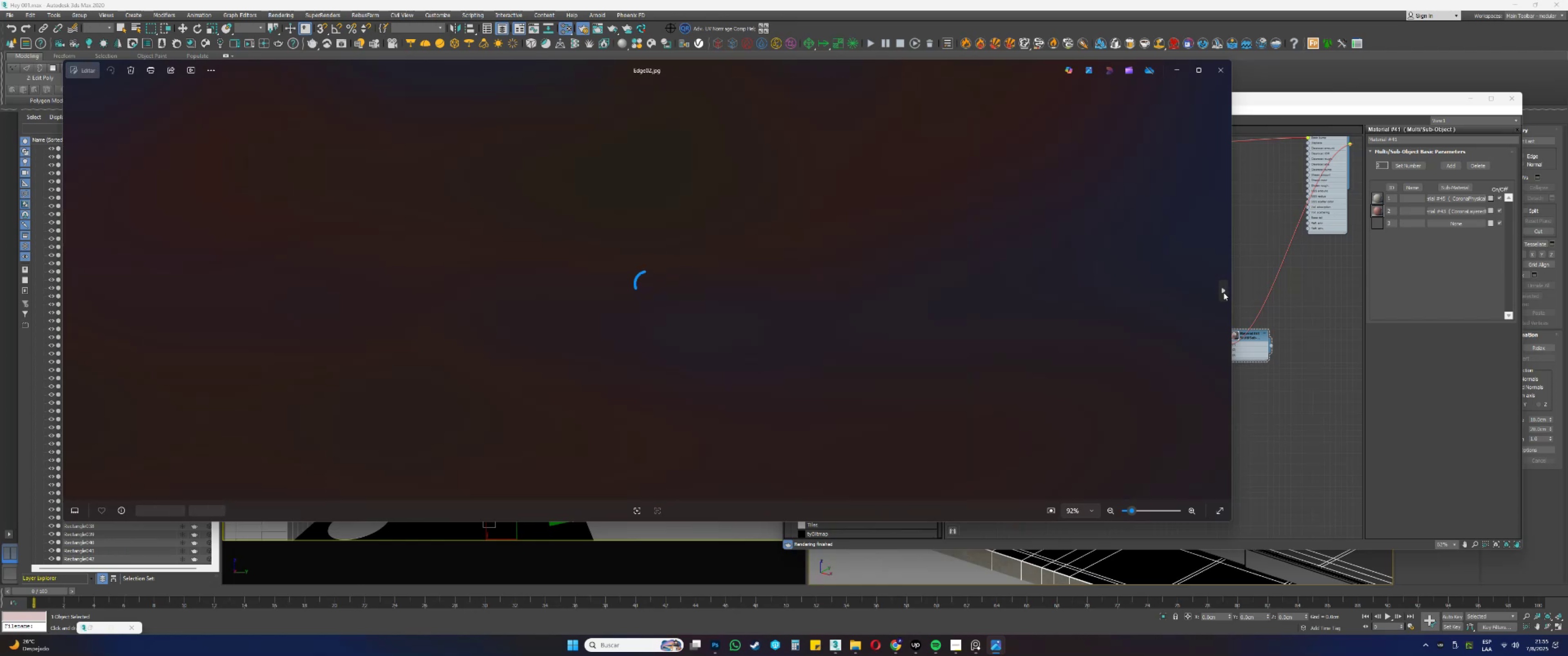 
triple_click([1223, 292])
 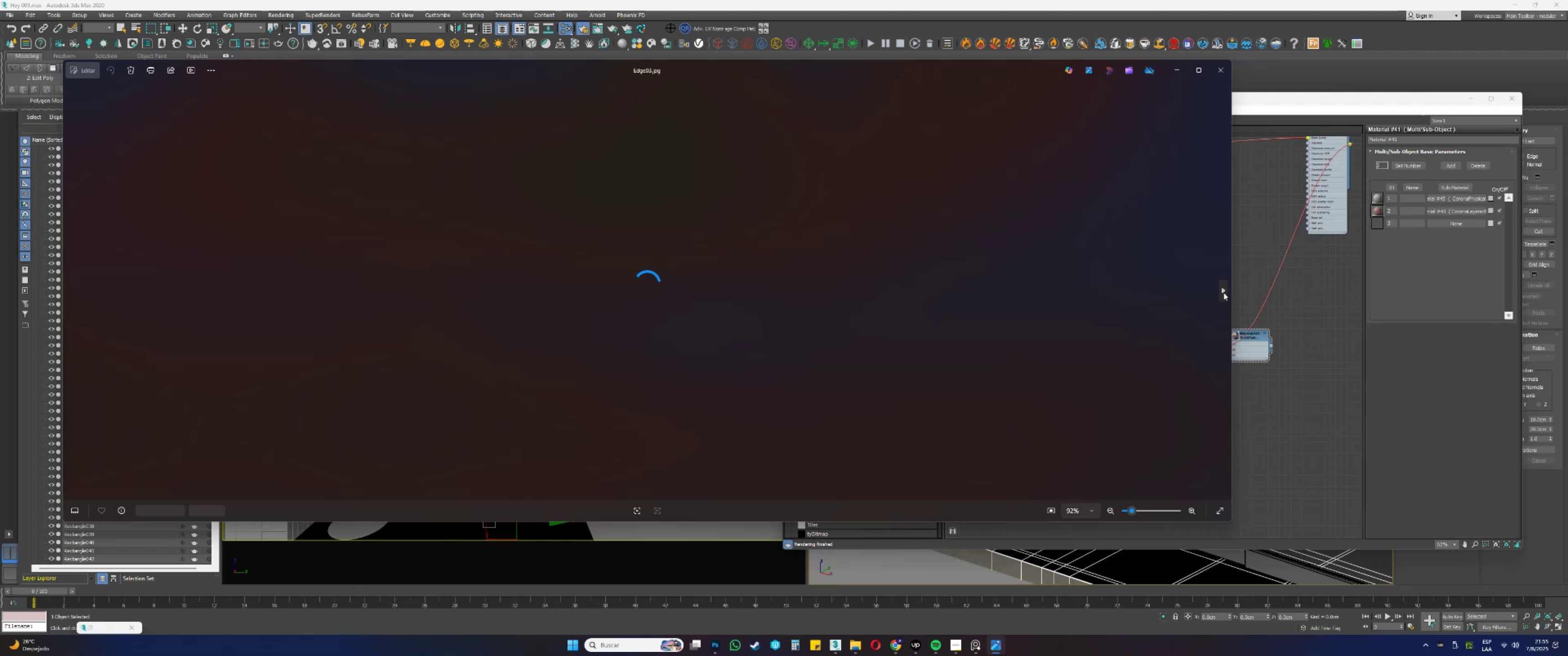 
triple_click([1223, 292])
 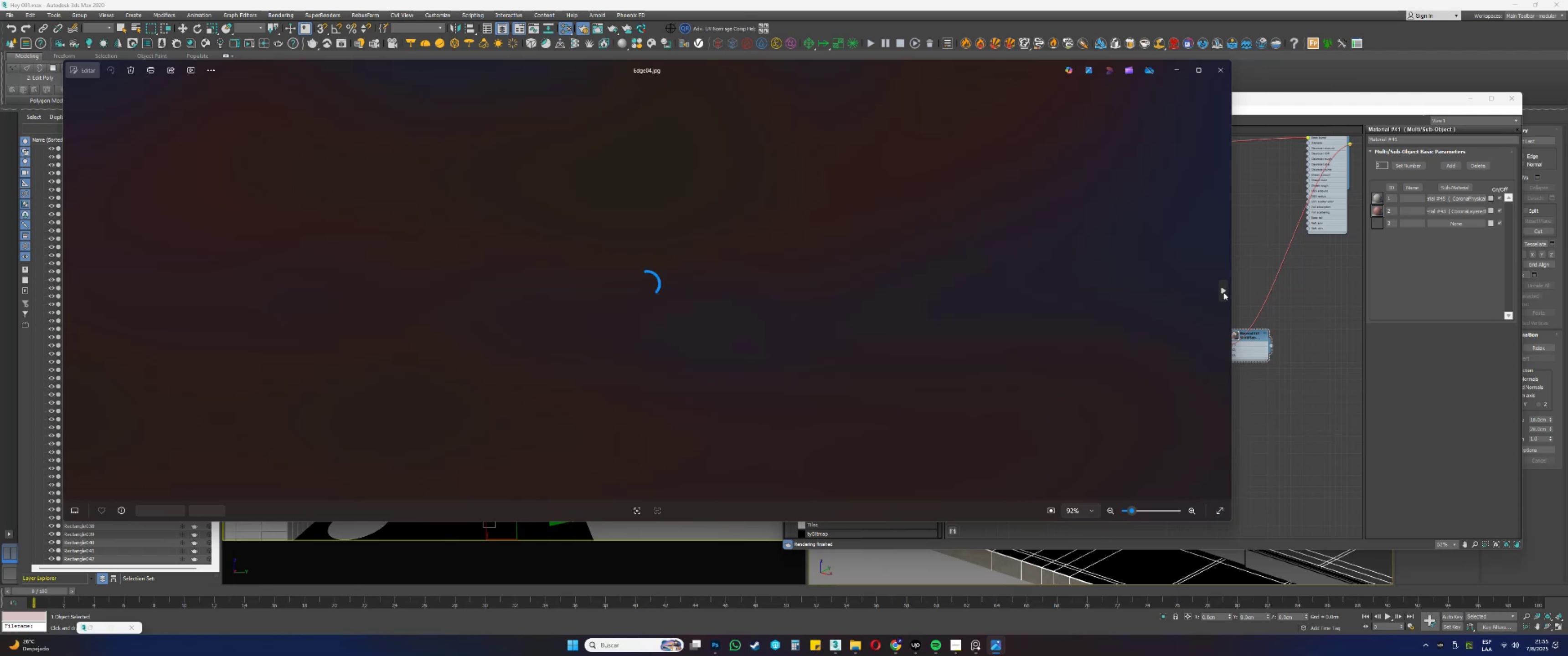 
triple_click([1223, 292])
 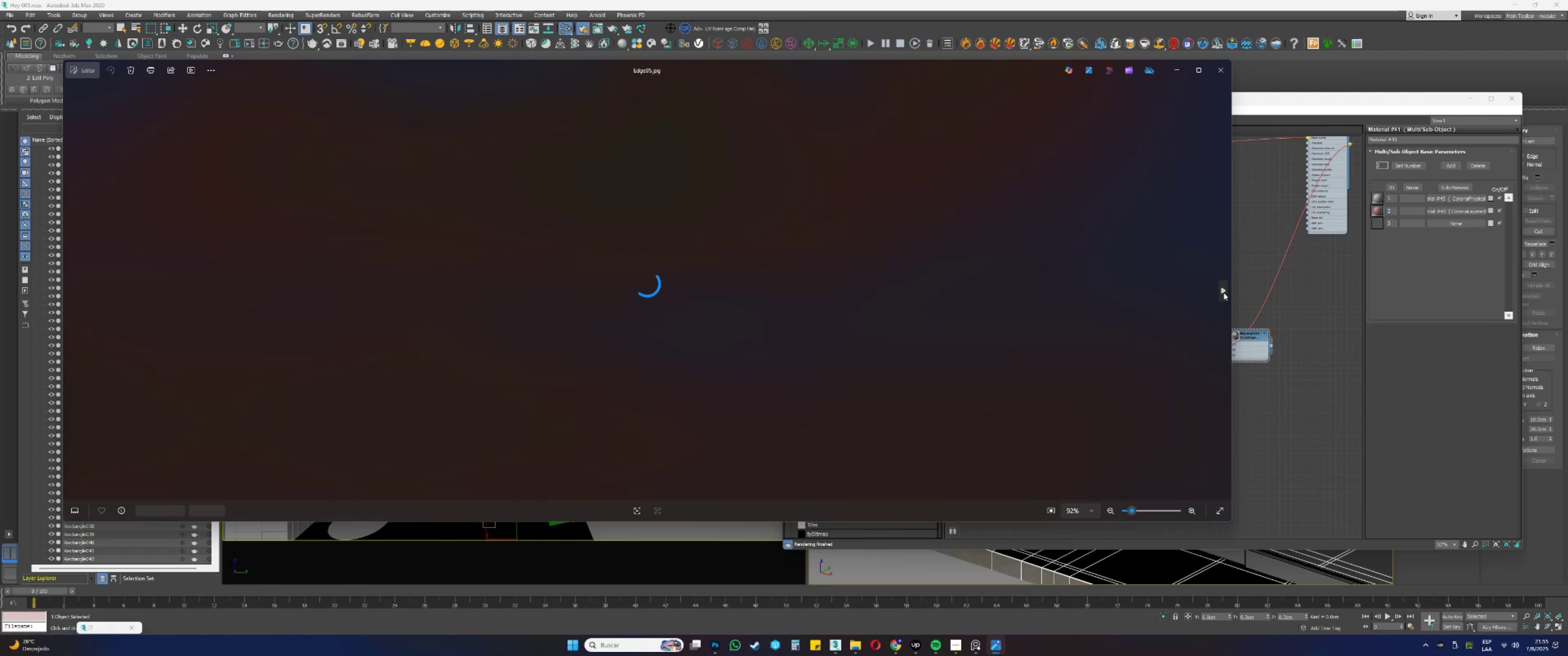 
triple_click([1223, 292])
 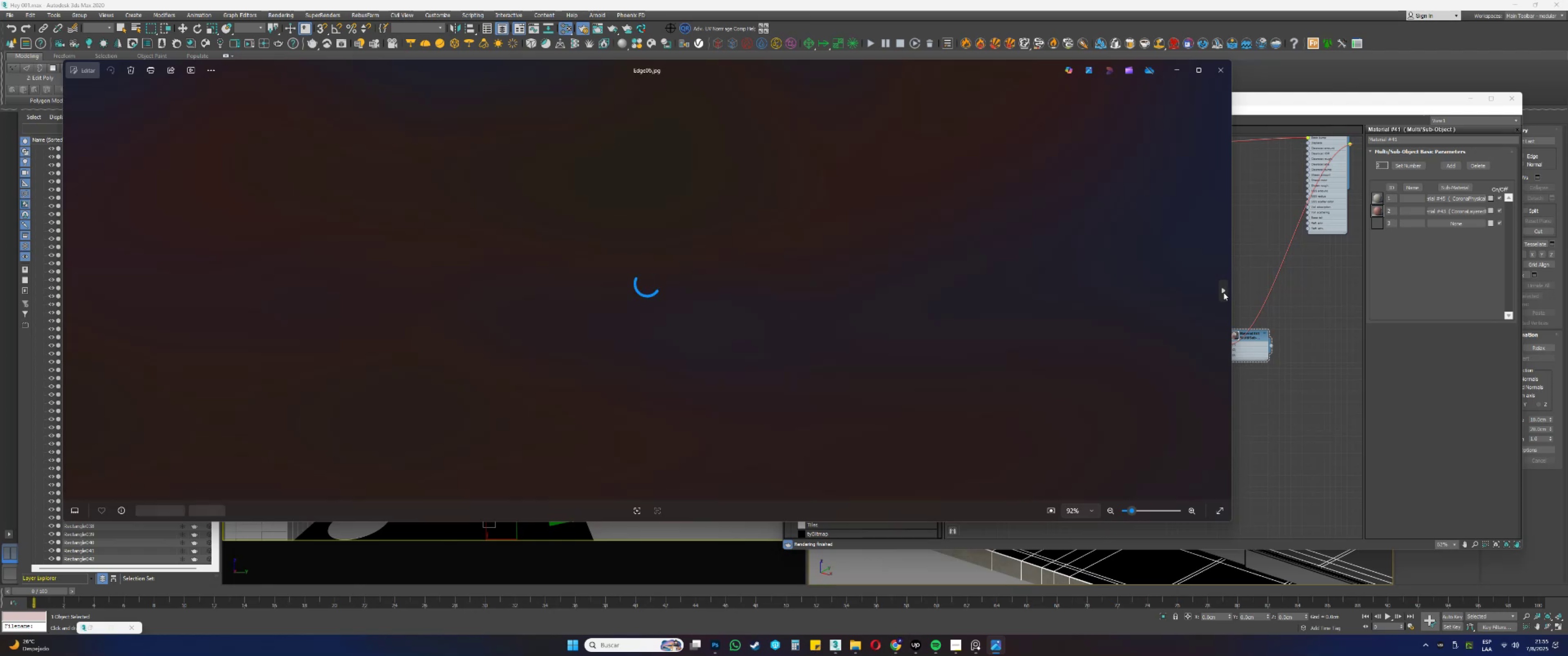 
triple_click([1223, 292])
 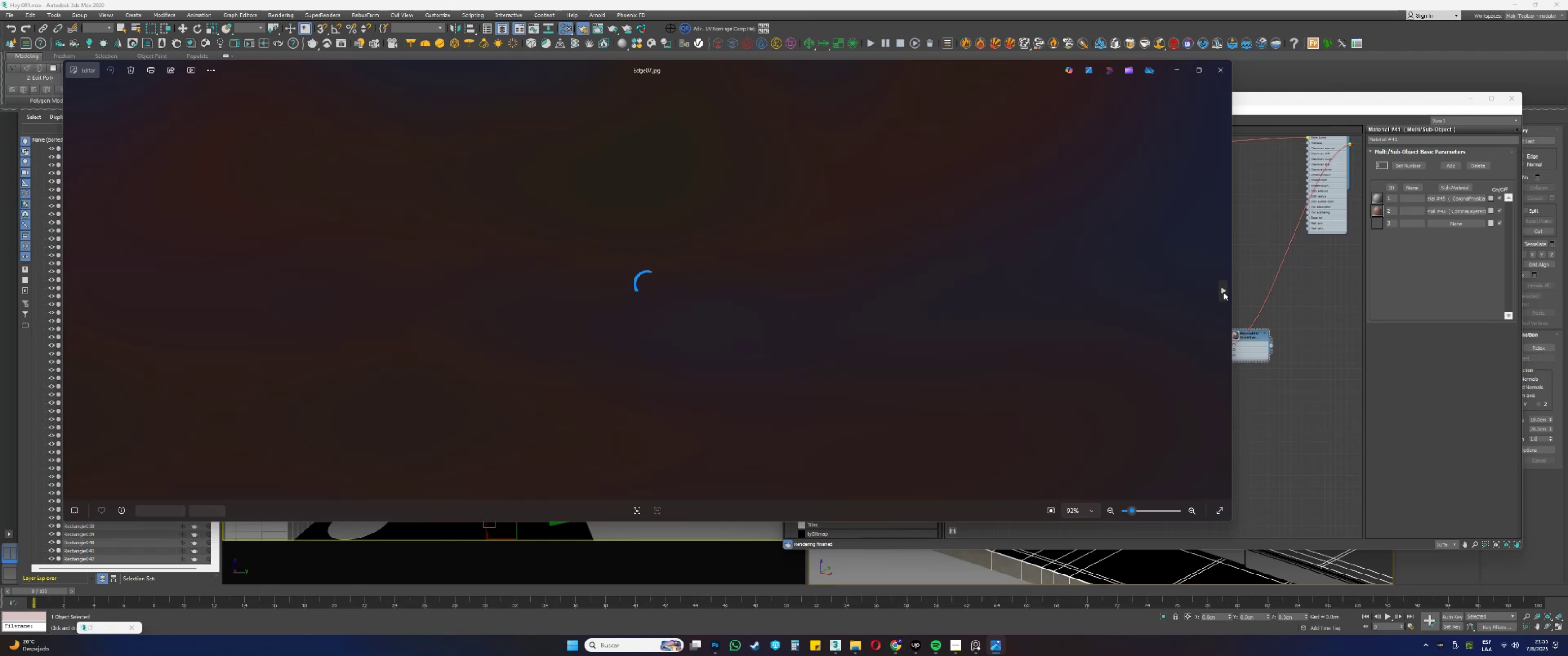 
triple_click([1223, 292])
 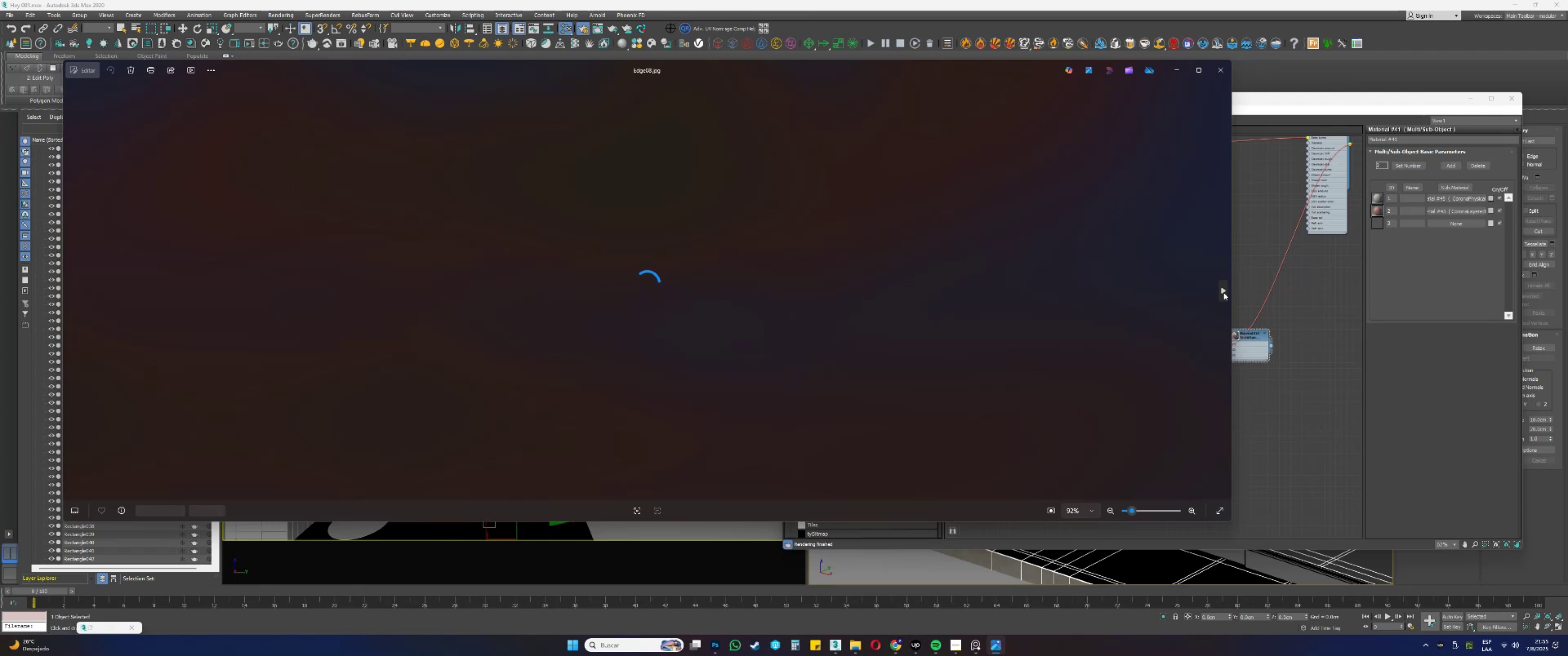 
triple_click([1223, 292])
 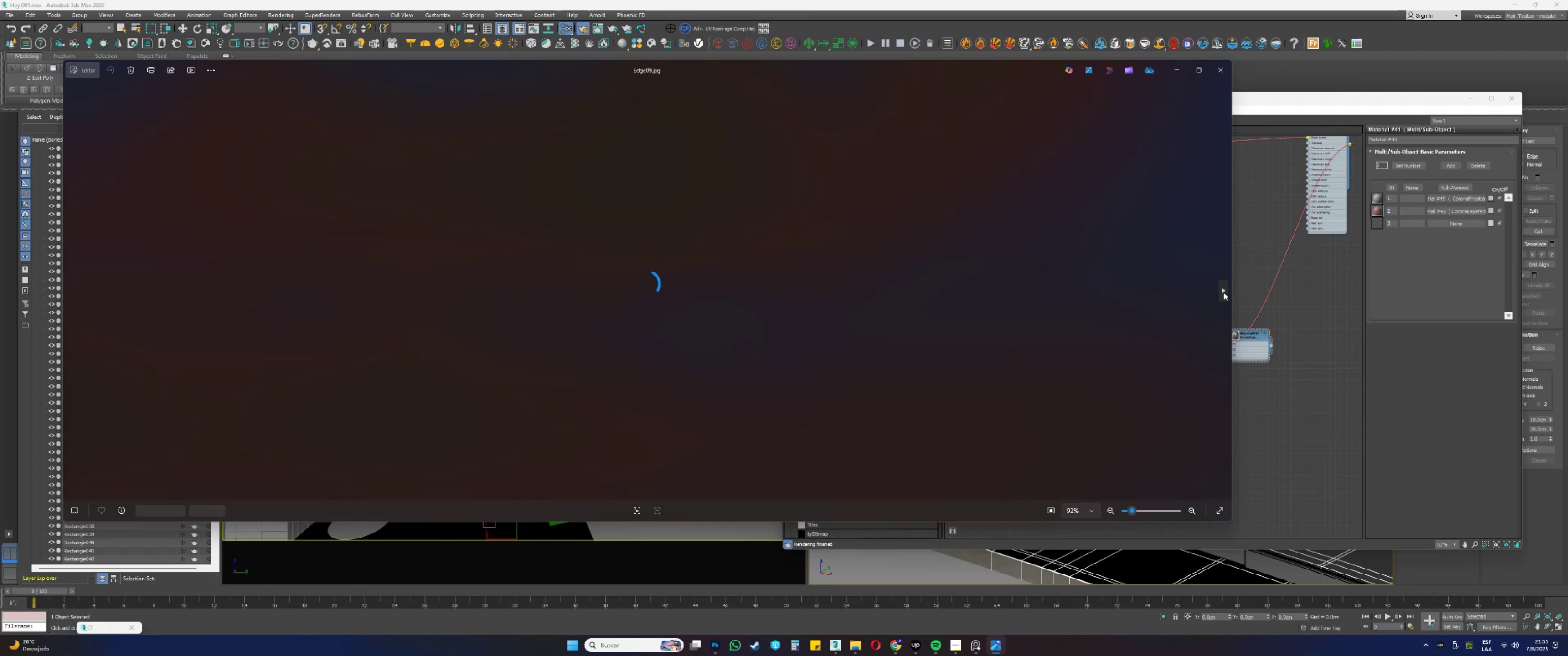 
triple_click([1223, 292])
 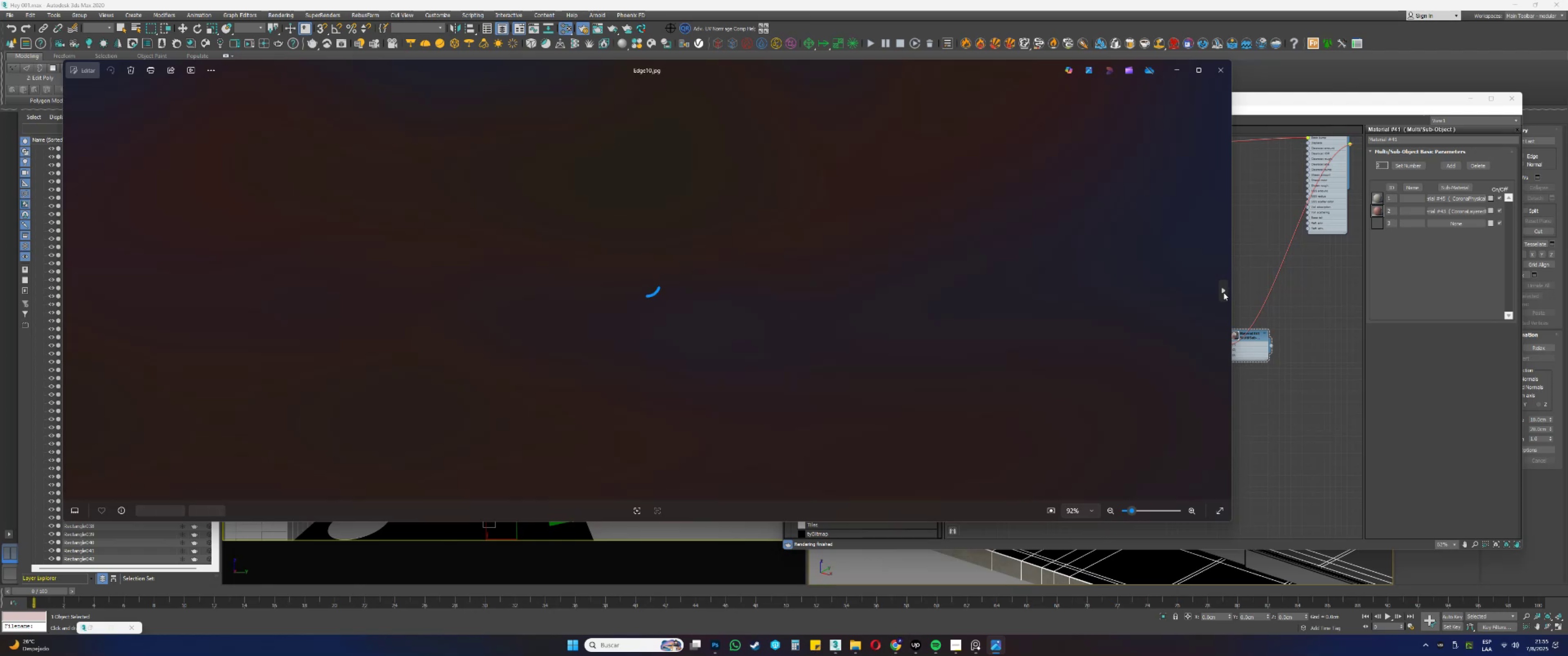 
triple_click([1223, 292])
 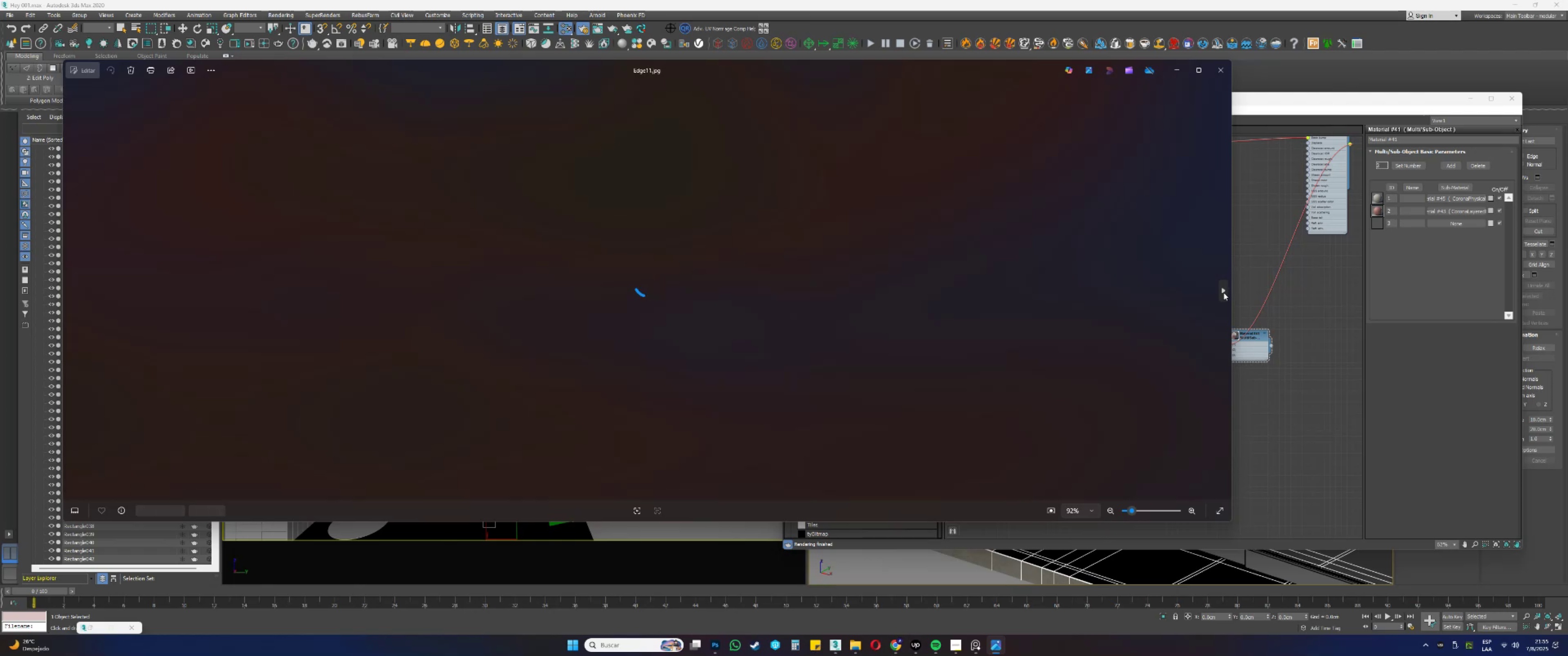 
triple_click([1223, 292])
 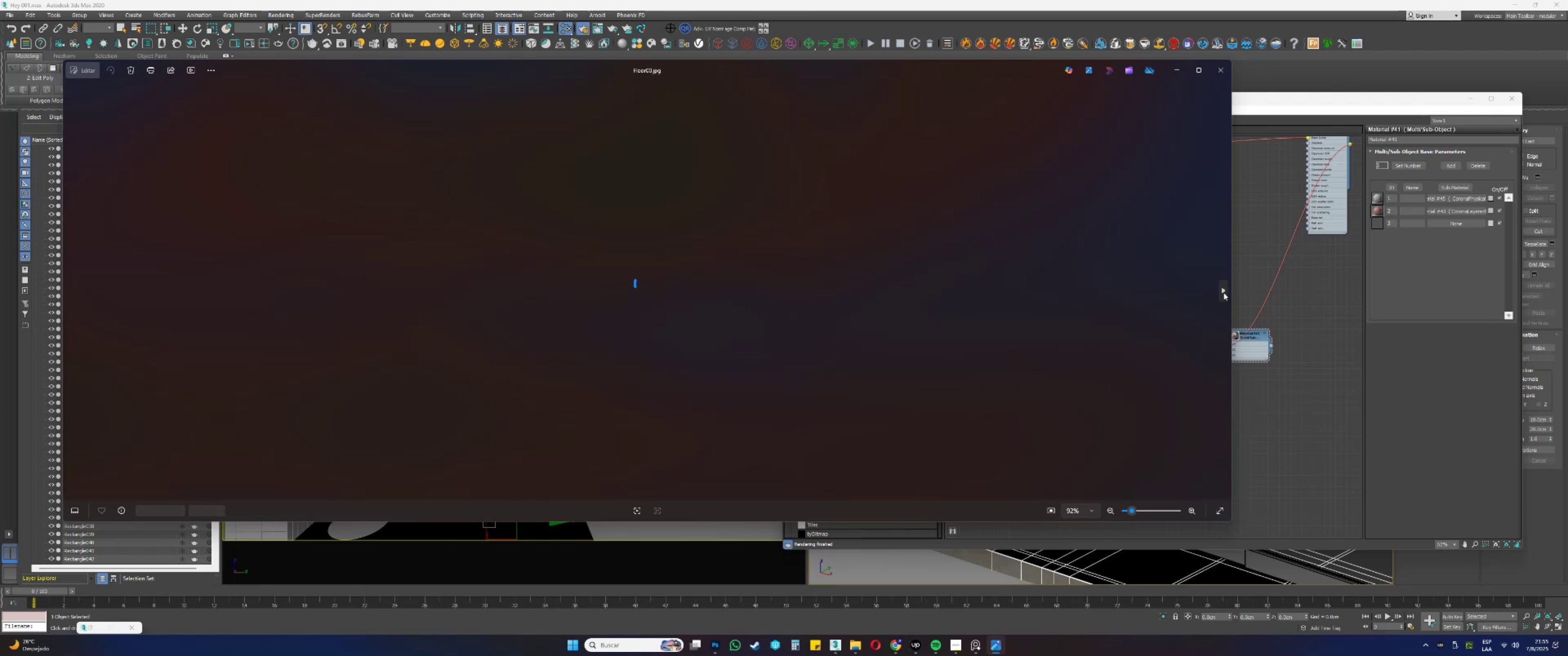 
triple_click([1223, 292])
 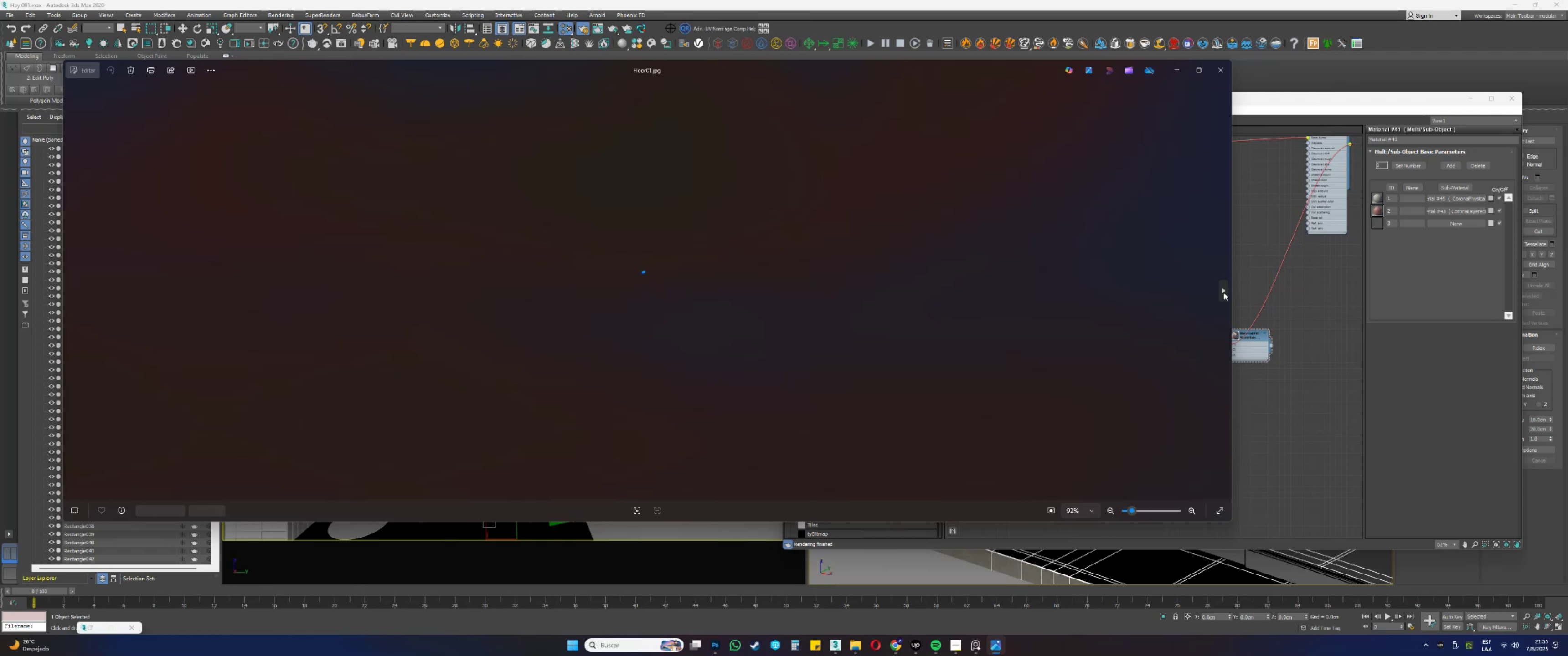 
triple_click([1223, 292])
 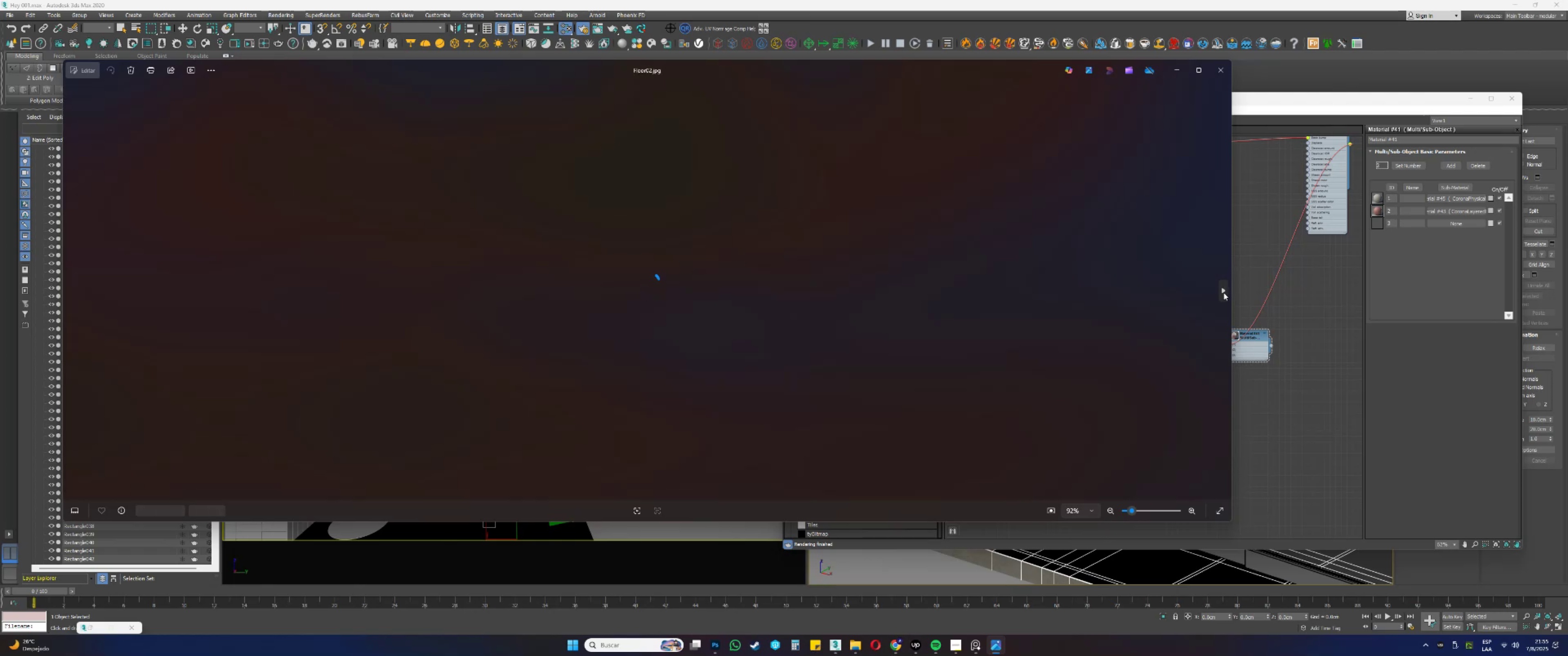 
triple_click([1223, 292])
 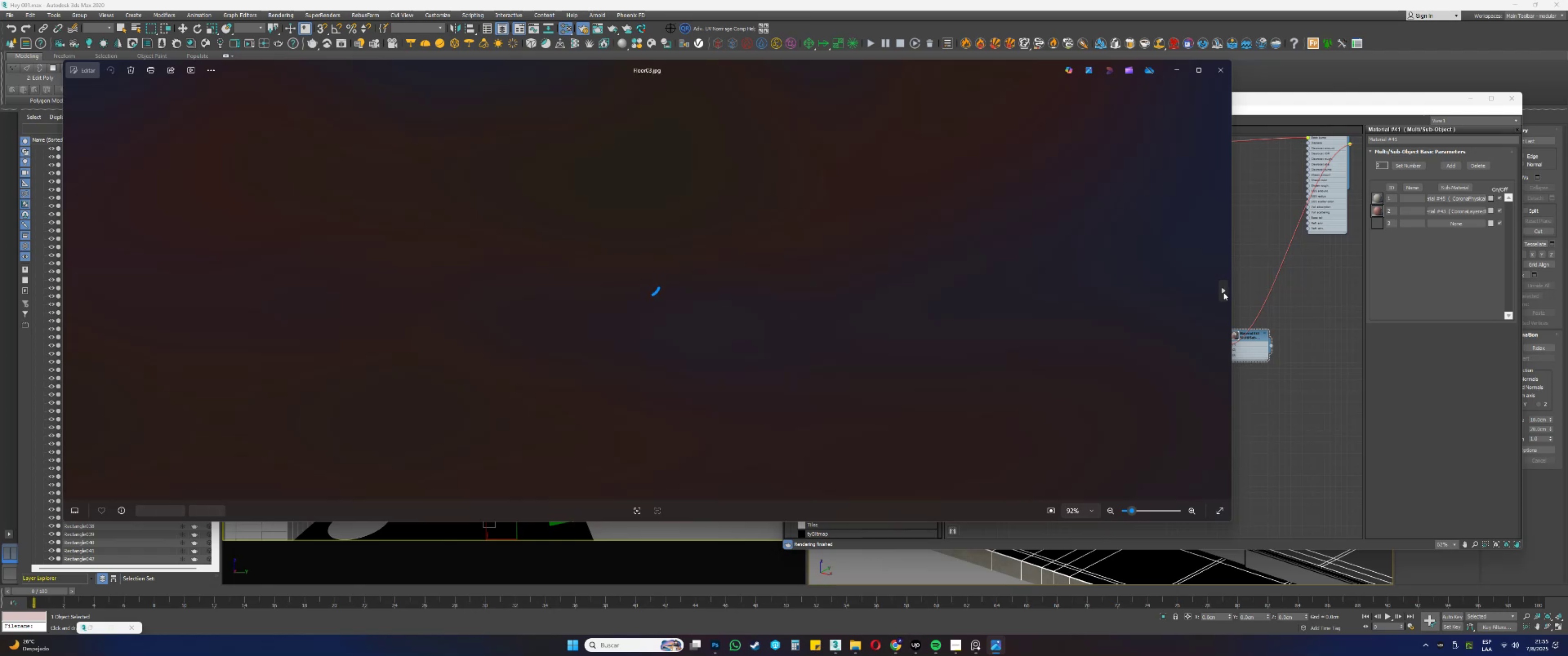 
triple_click([1223, 292])
 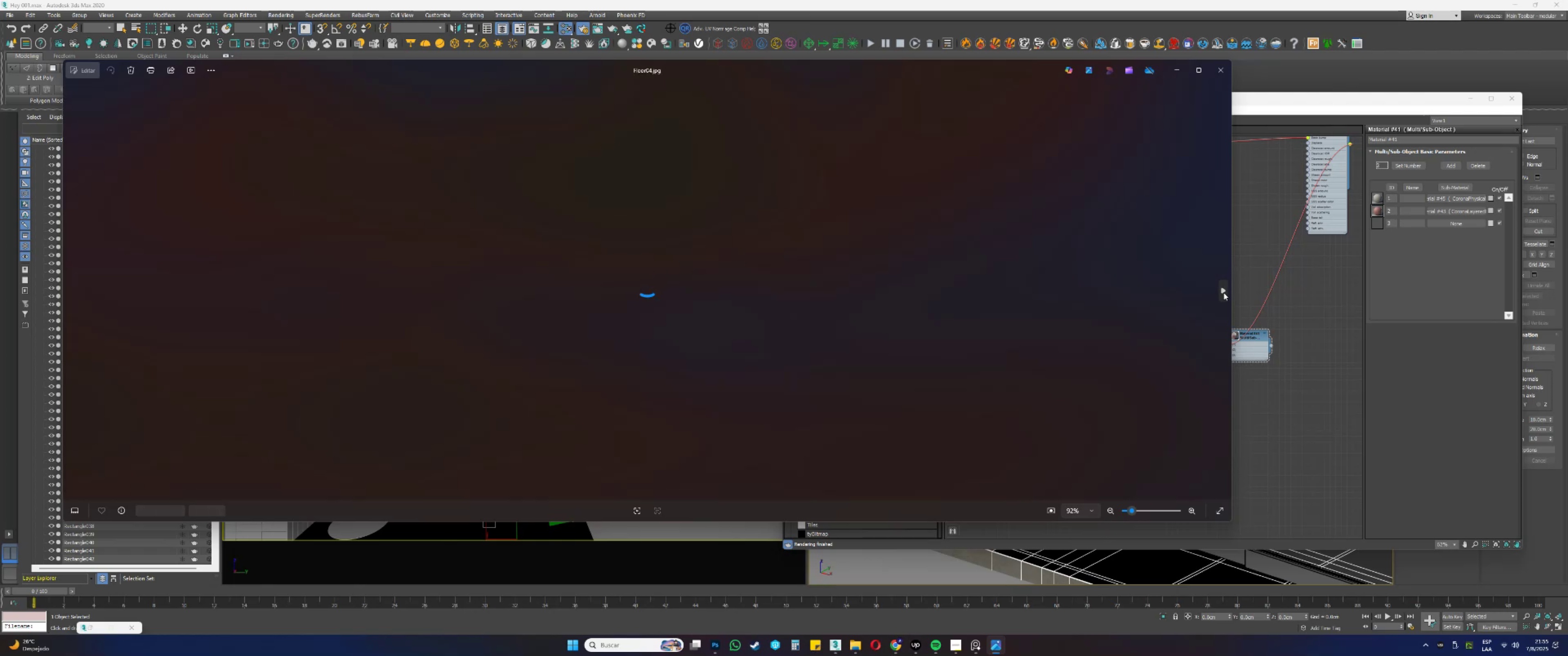 
triple_click([1223, 292])
 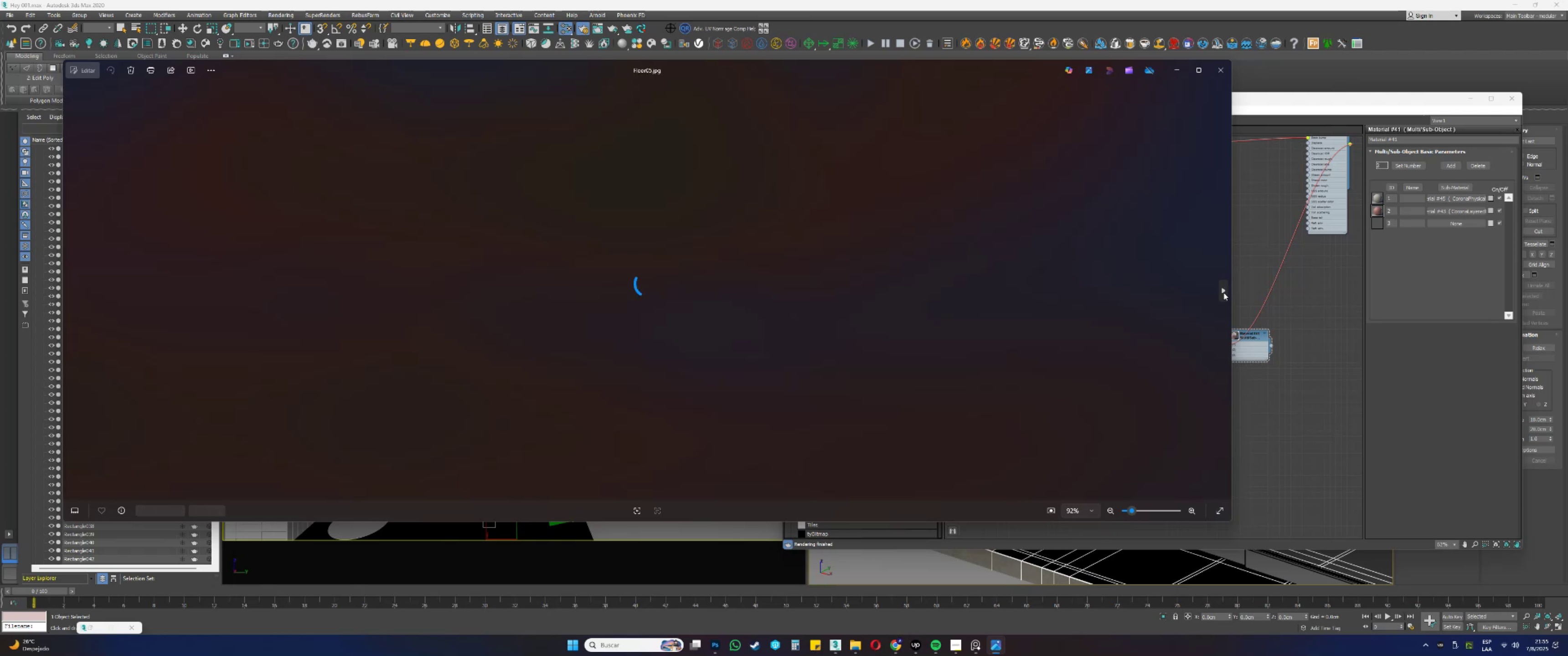 
triple_click([1223, 292])
 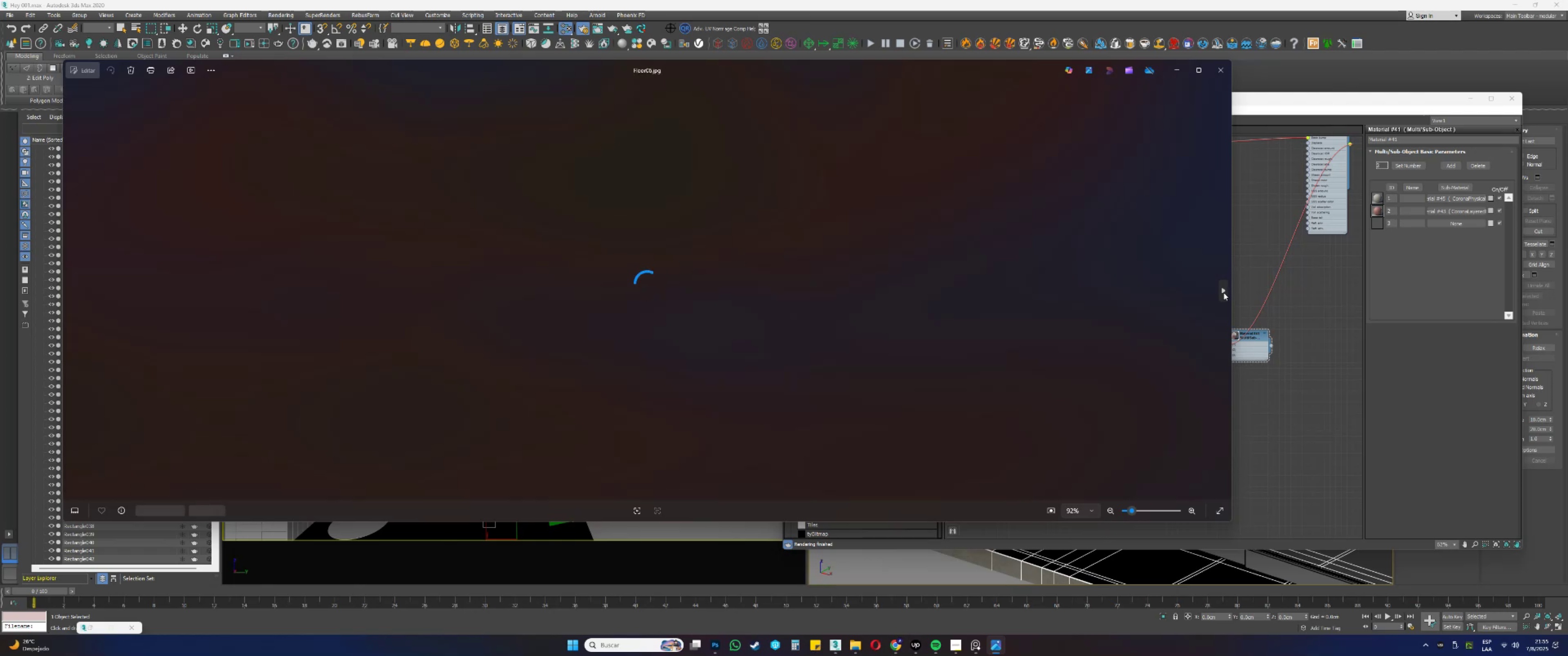 
triple_click([1223, 292])
 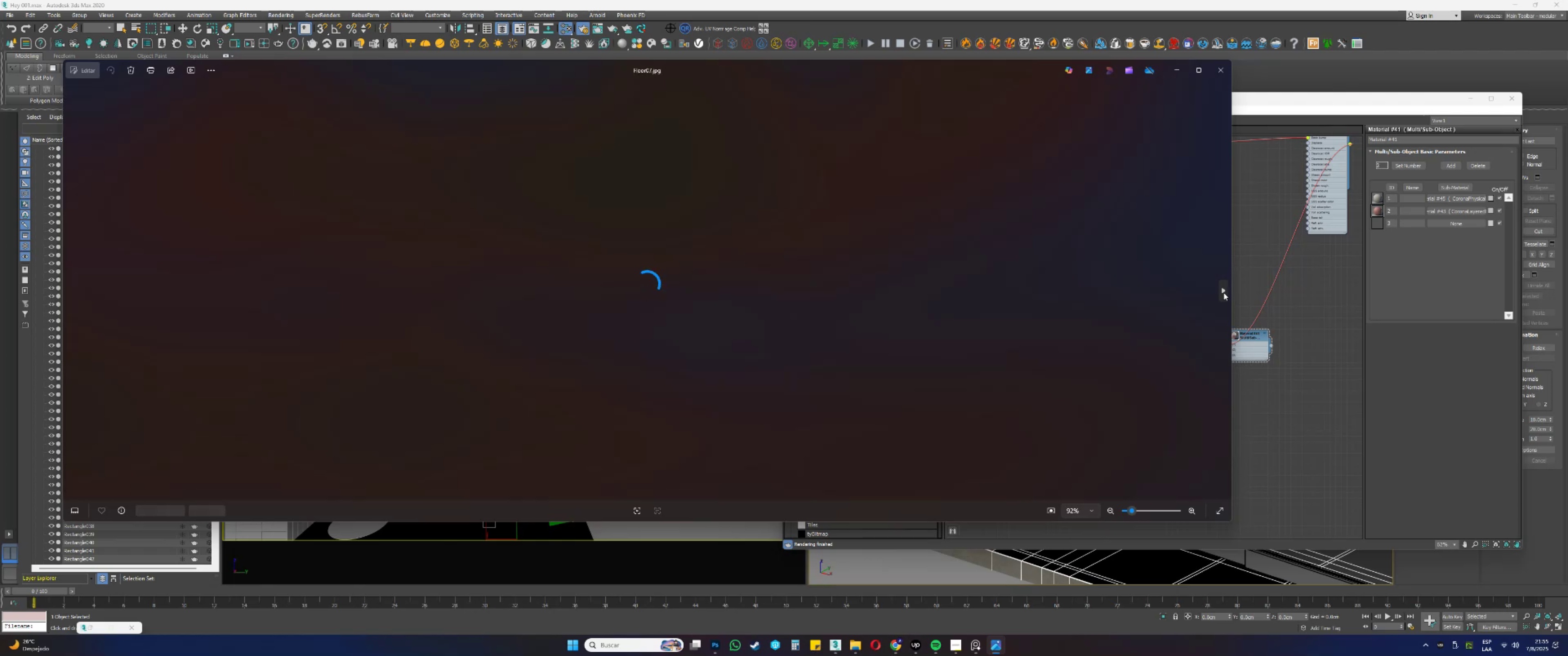 
triple_click([1223, 292])
 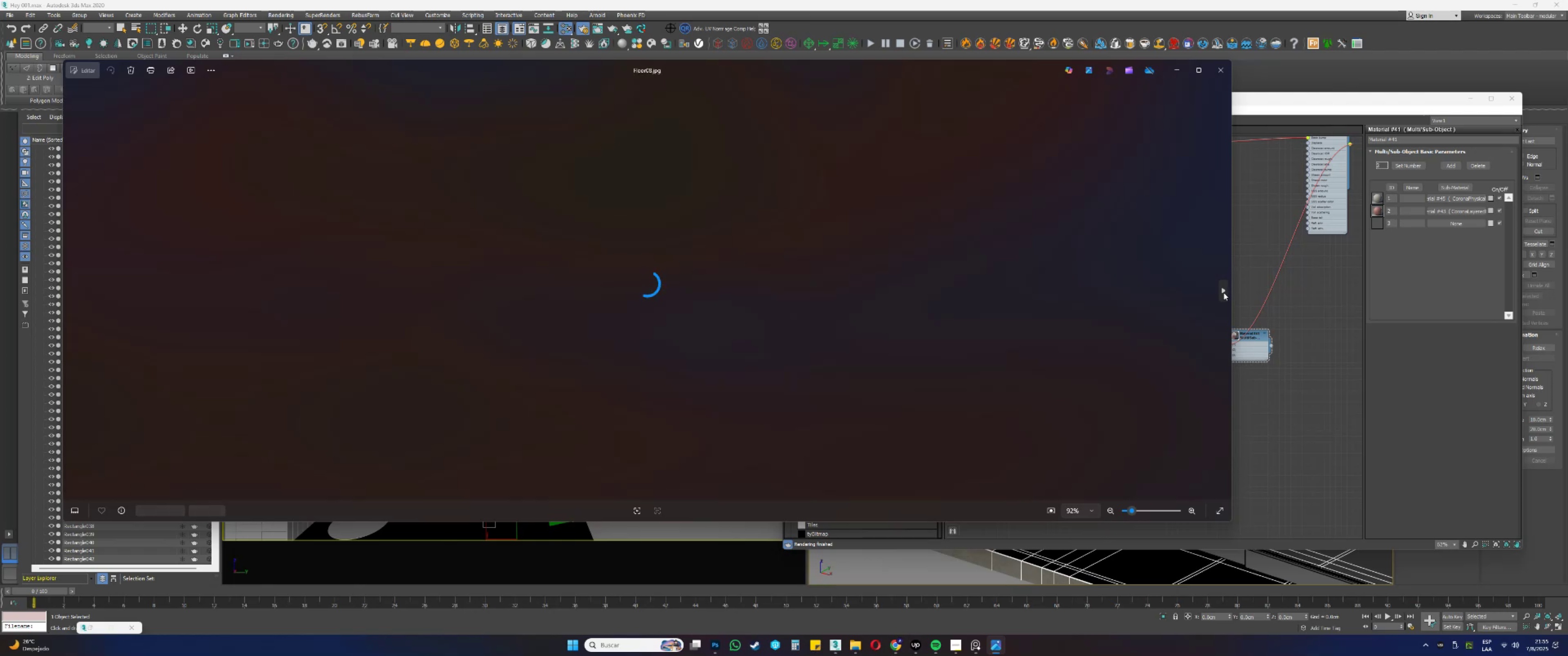 
triple_click([1223, 292])
 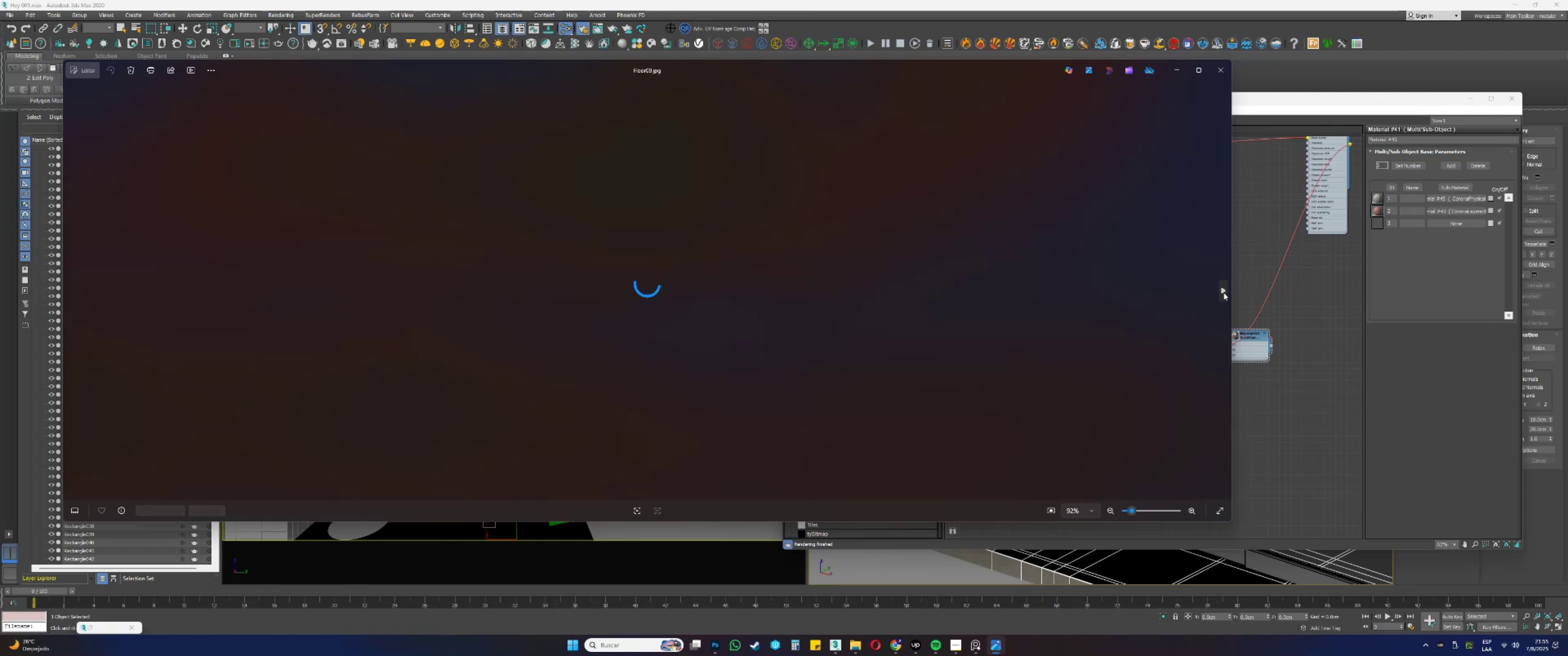 
triple_click([1223, 292])
 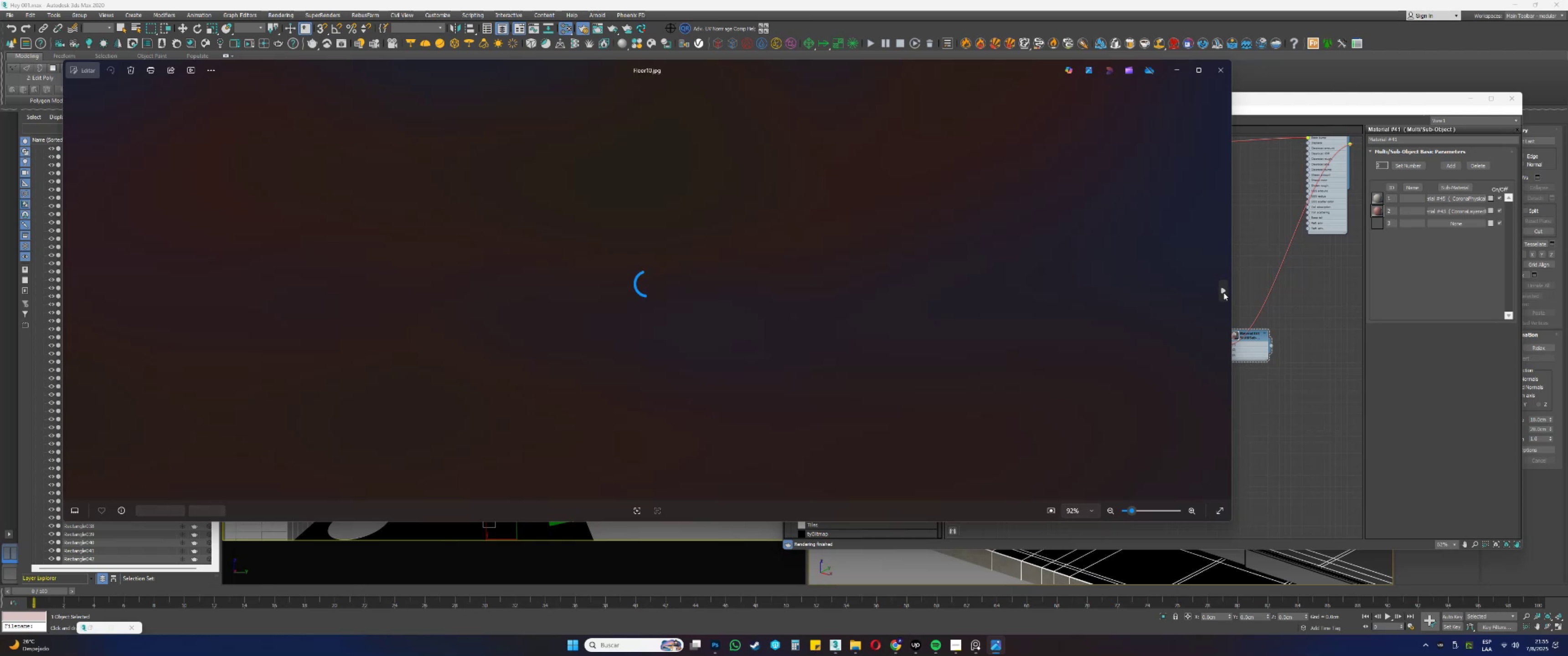 
triple_click([1223, 292])
 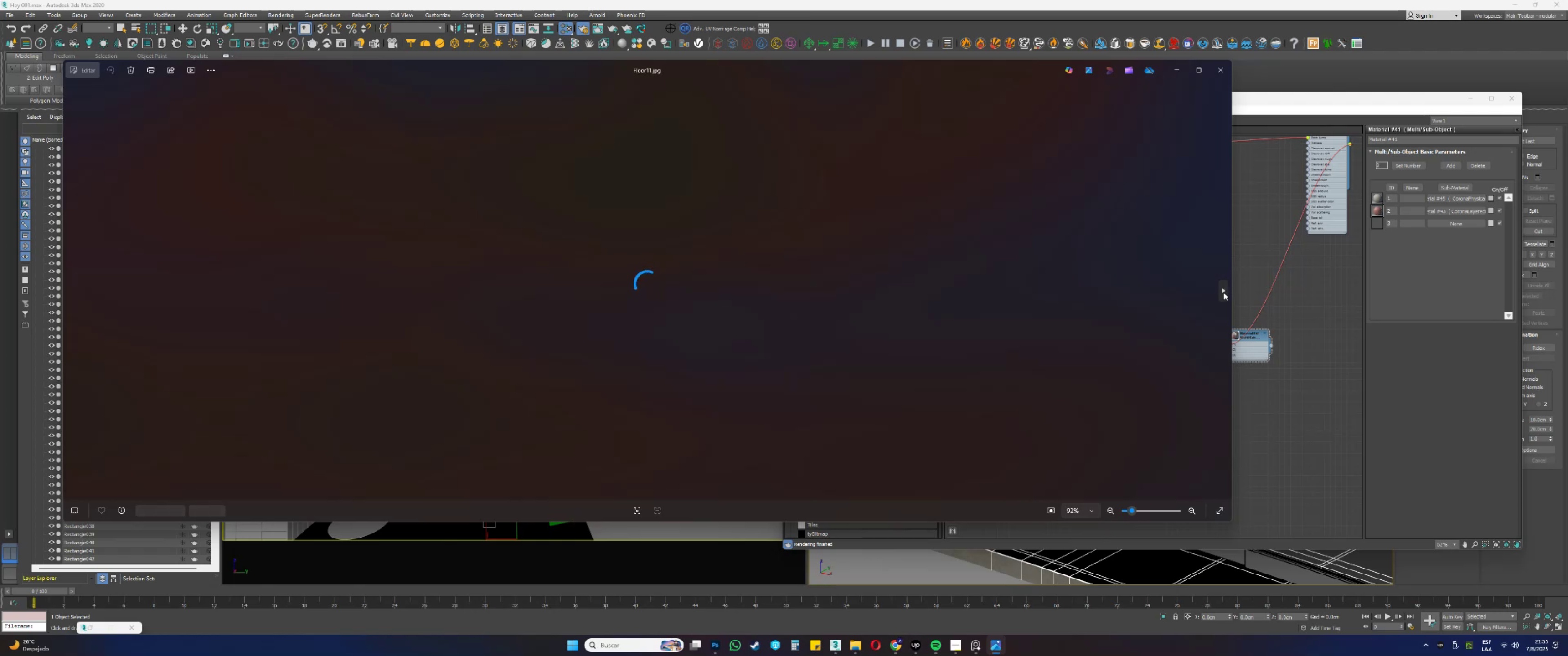 
triple_click([1223, 292])
 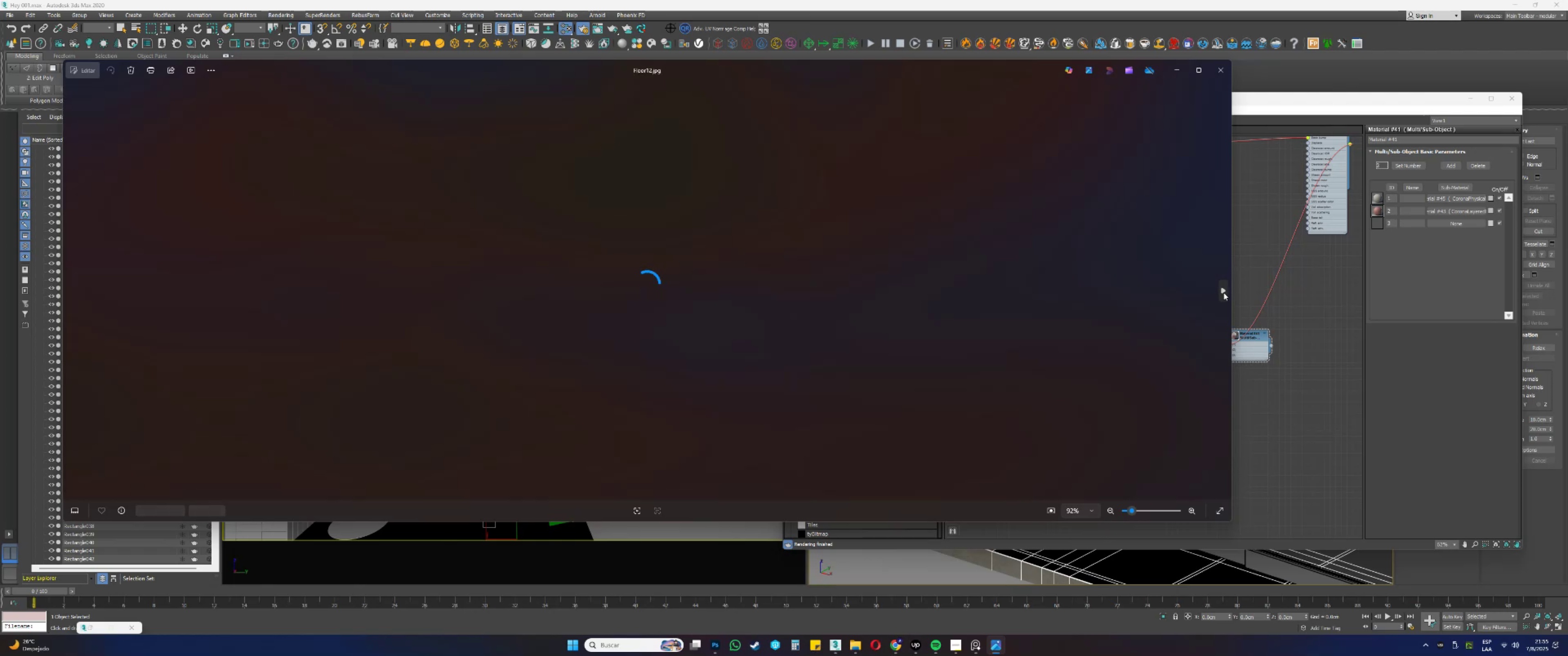 
triple_click([1223, 292])
 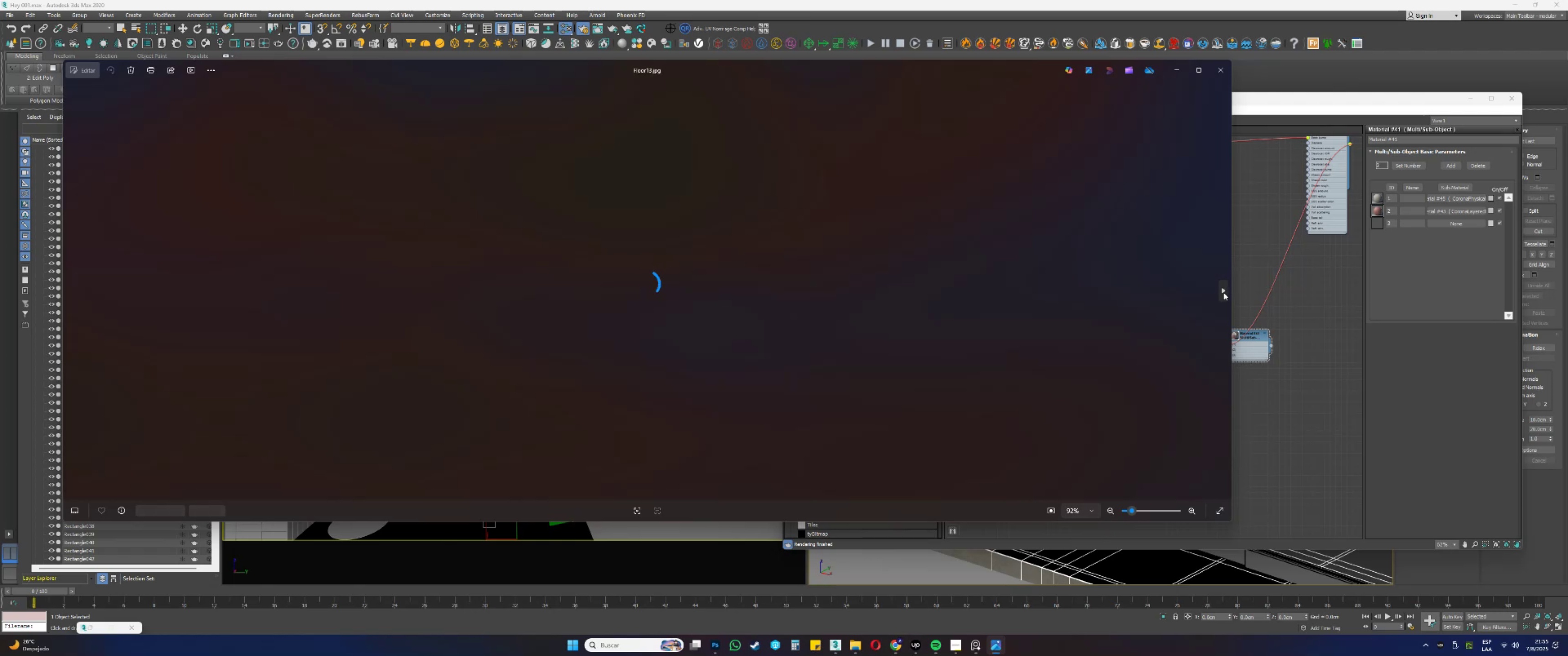 
triple_click([1223, 292])
 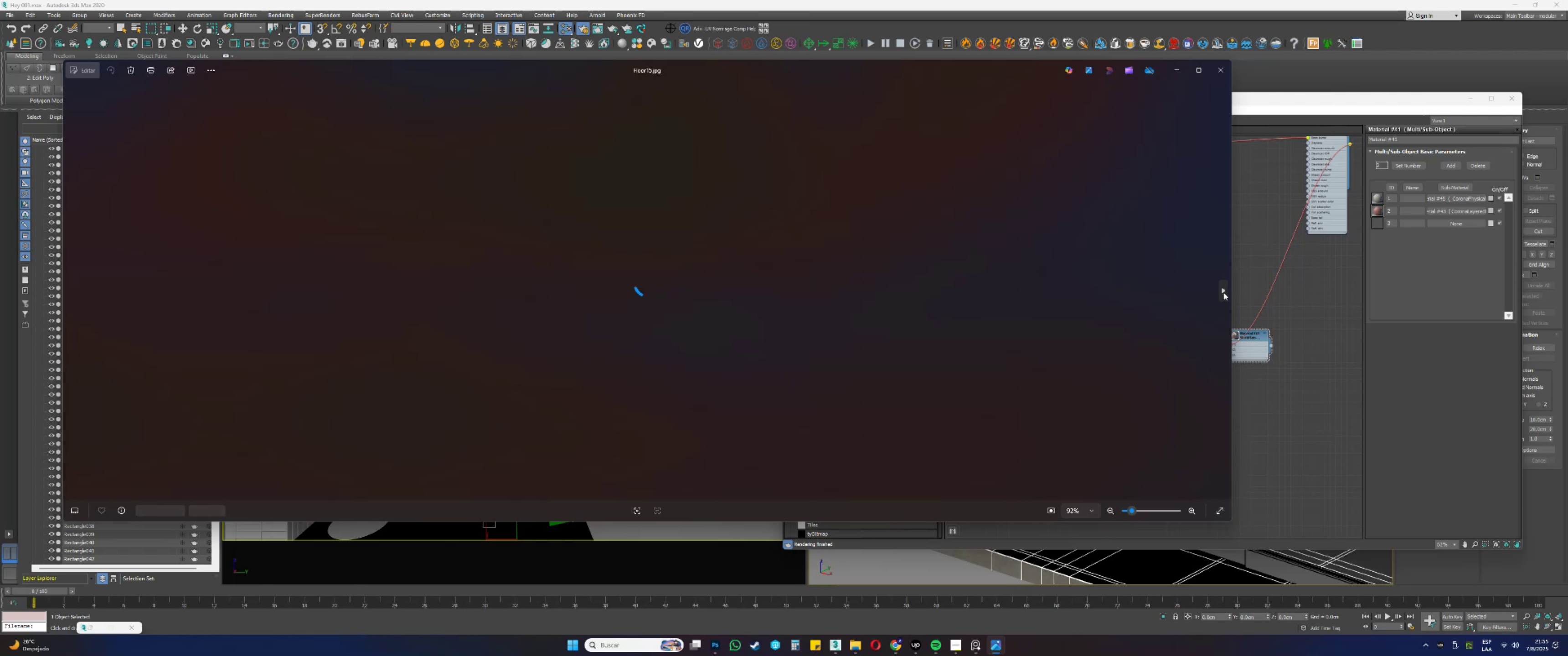 
triple_click([1223, 292])
 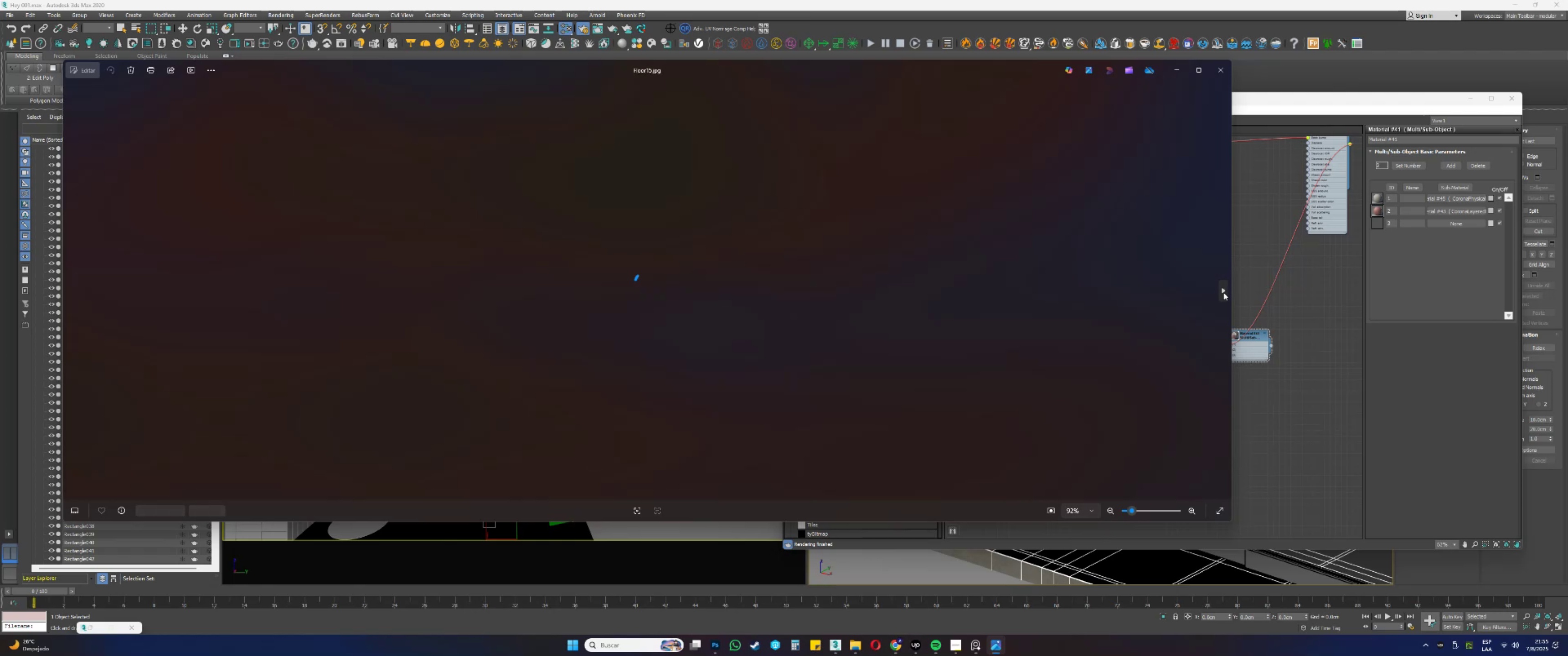 
triple_click([1223, 292])
 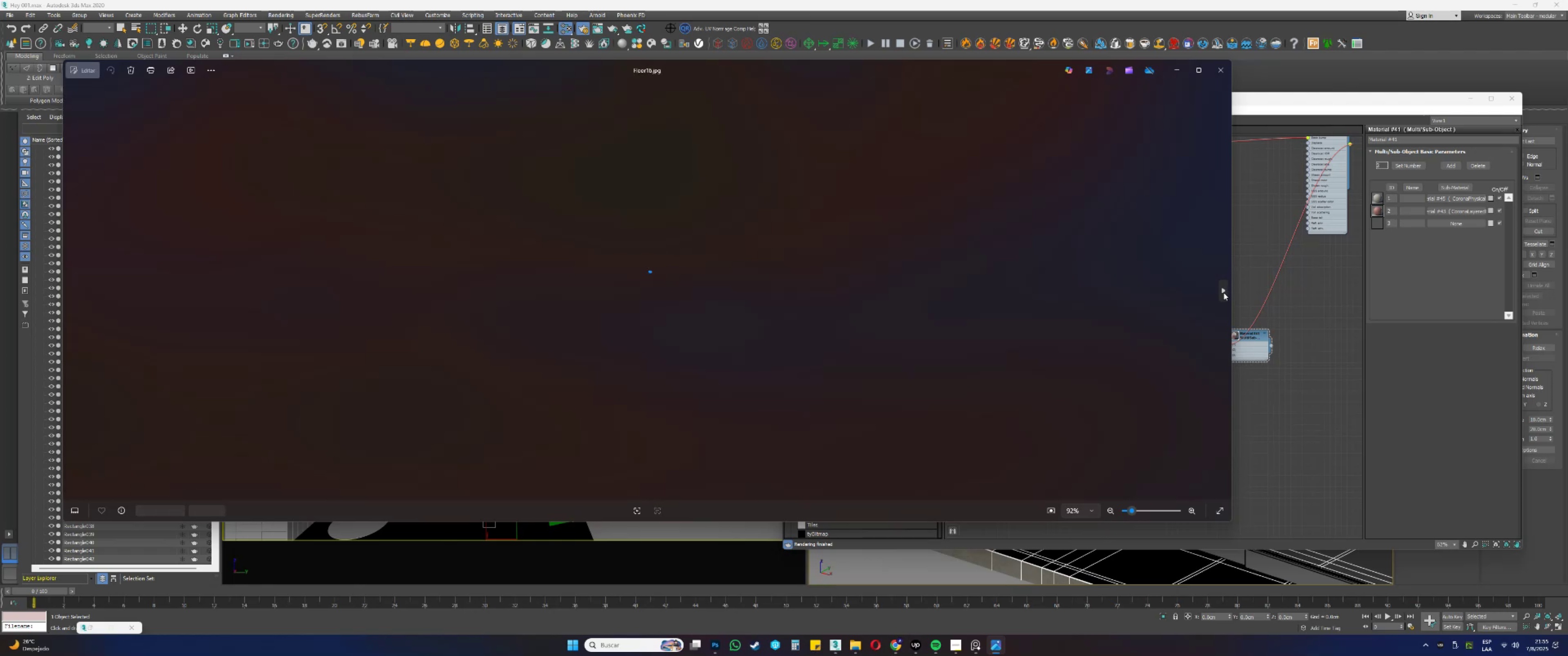 
triple_click([1223, 292])
 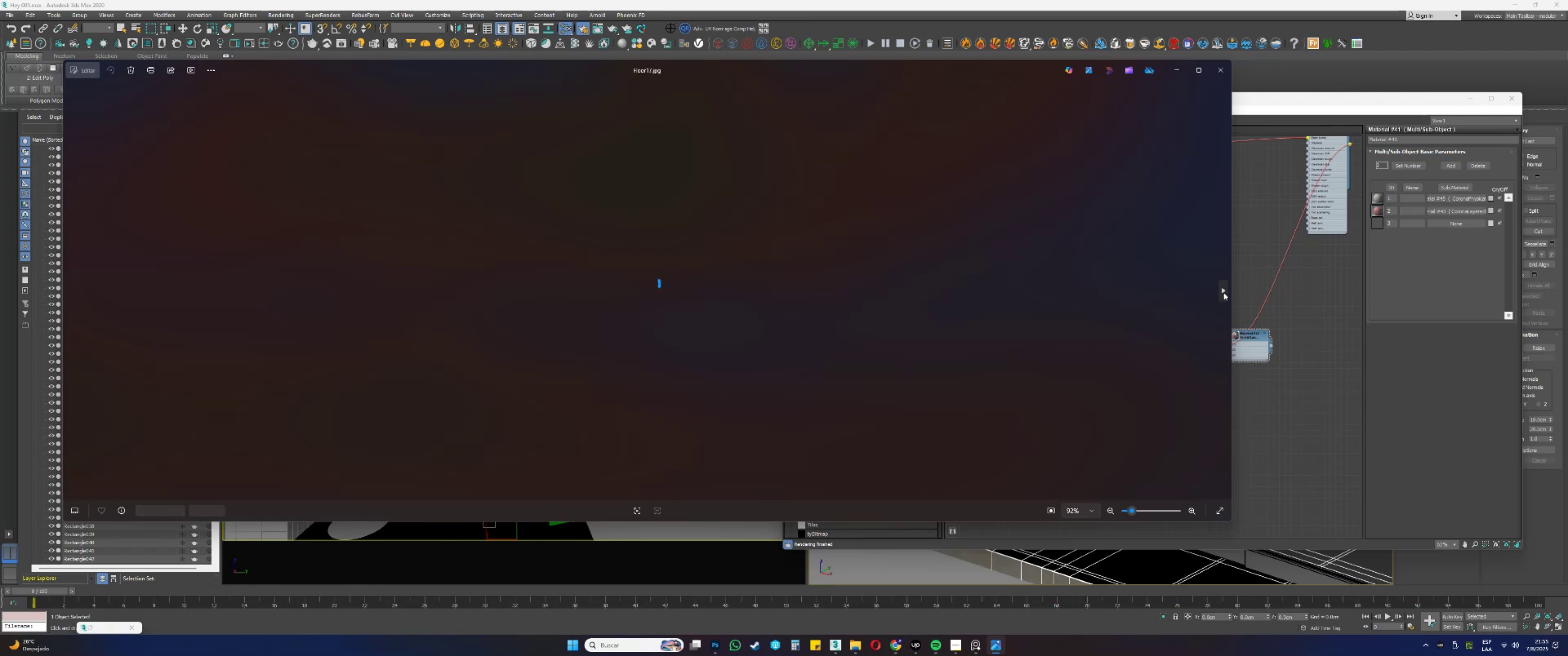 
triple_click([1223, 292])
 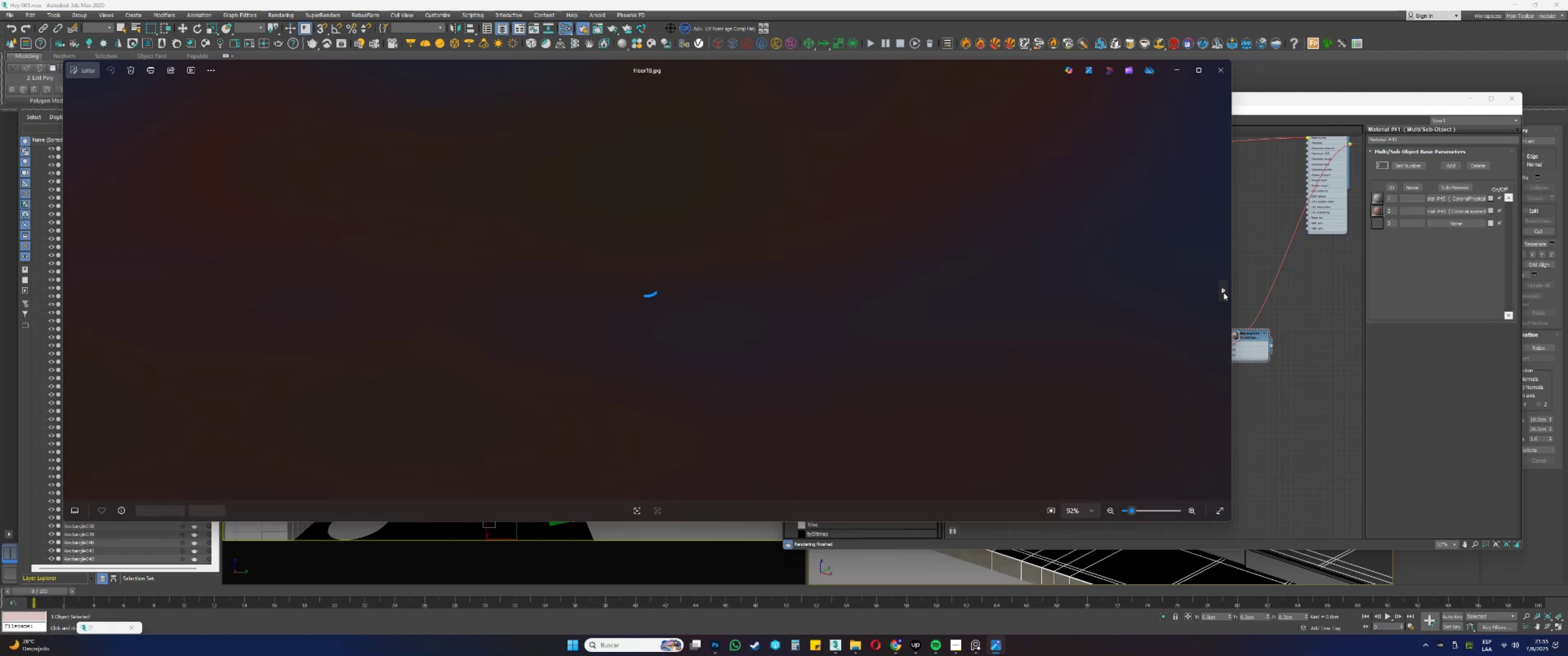 
triple_click([1223, 292])
 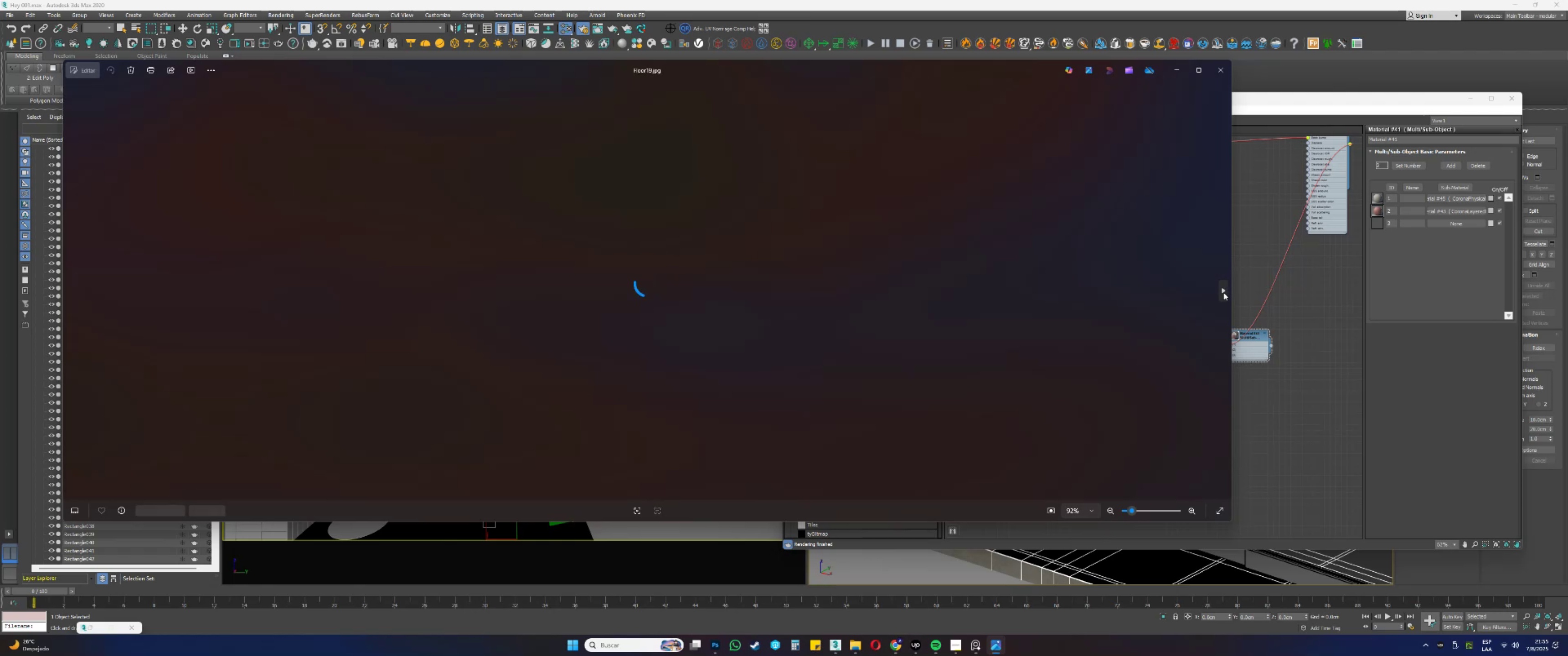 
triple_click([1223, 292])
 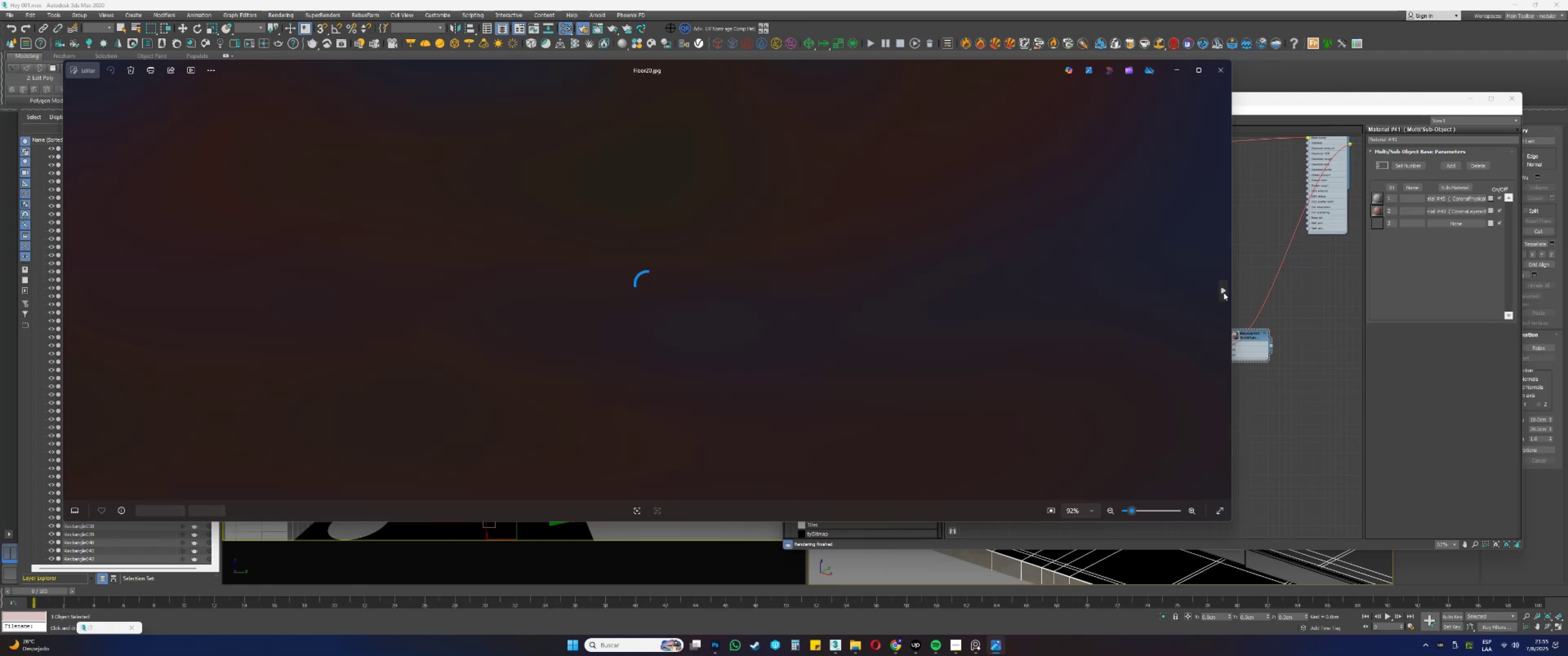 
triple_click([1223, 292])
 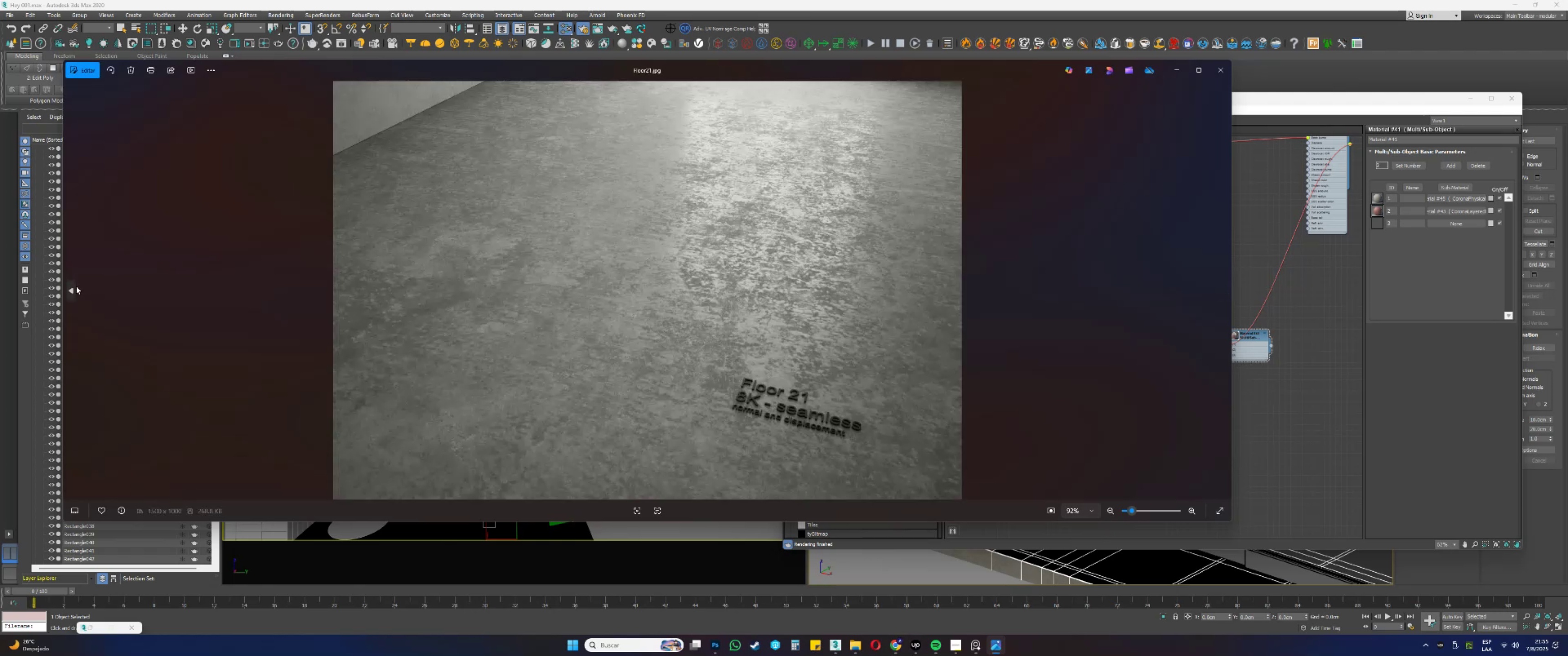 
double_click([73, 292])
 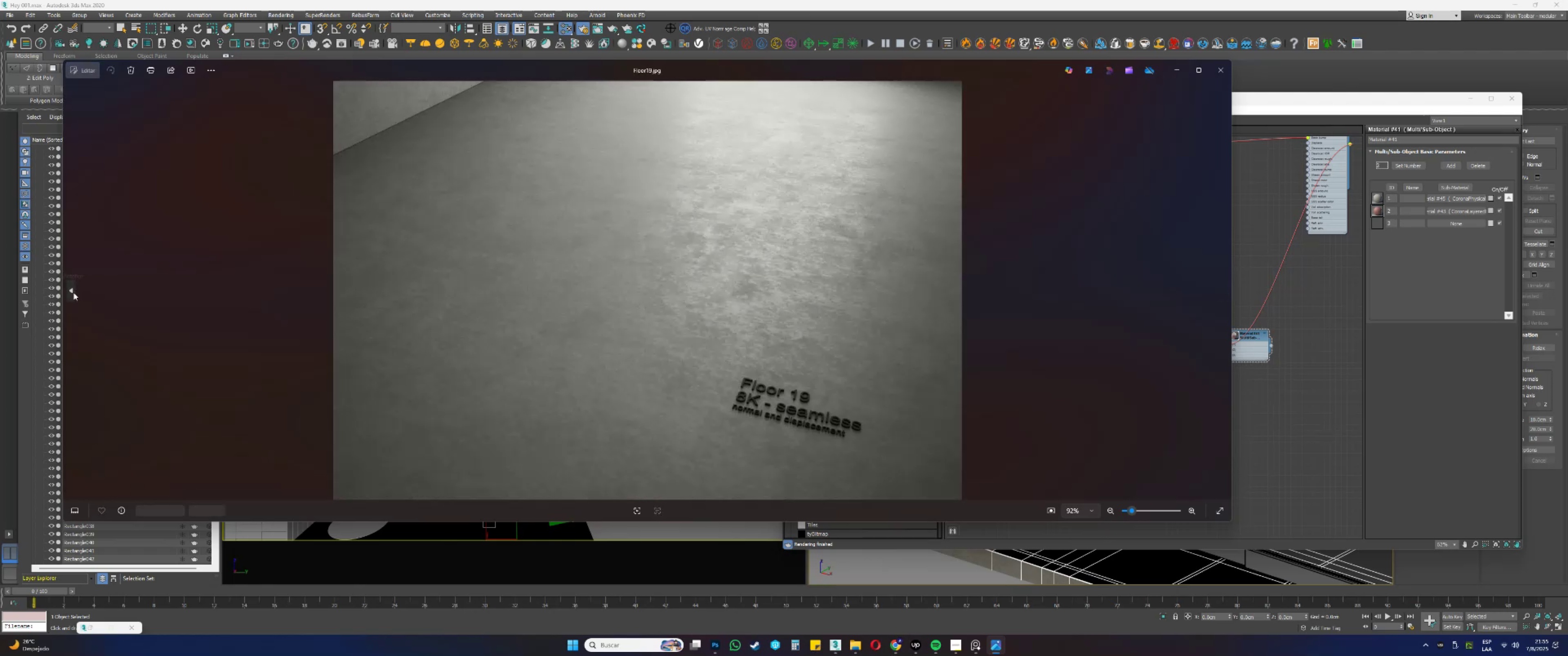 
triple_click([73, 292])
 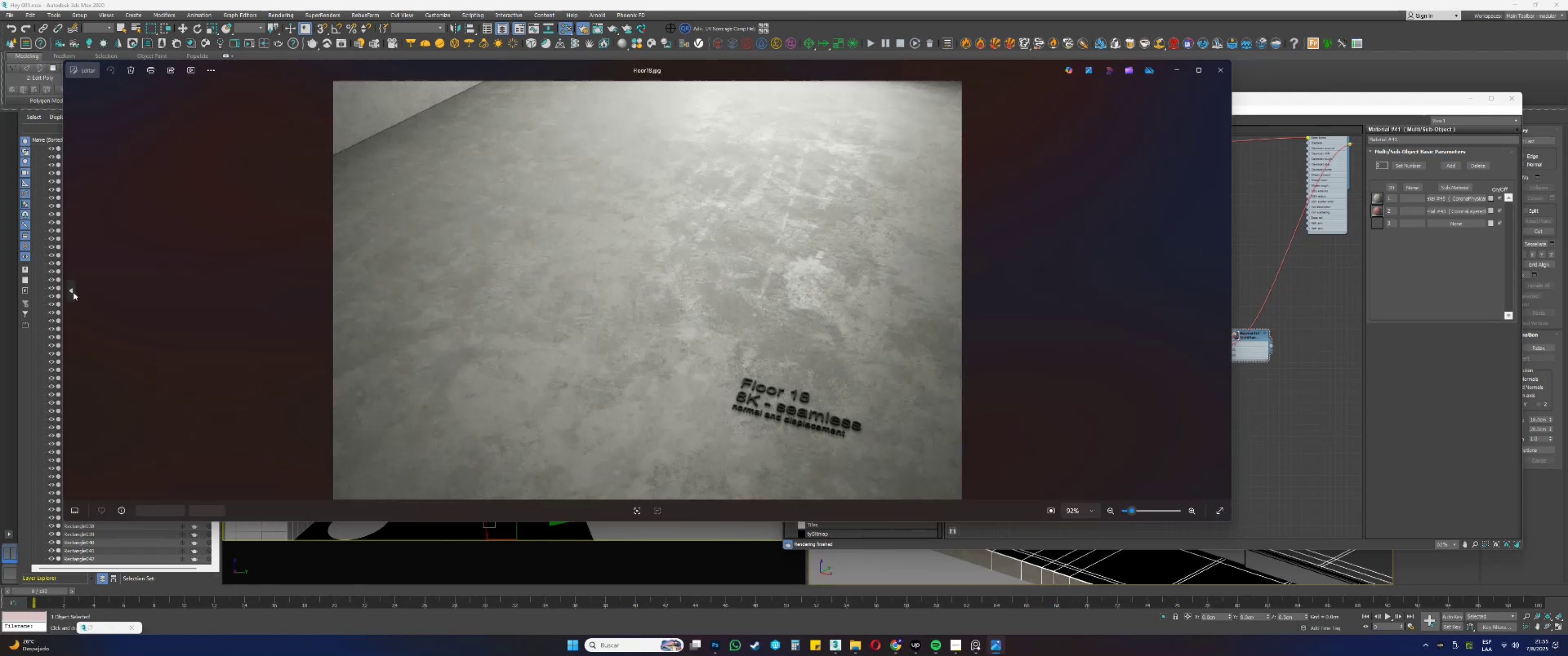 
triple_click([73, 292])
 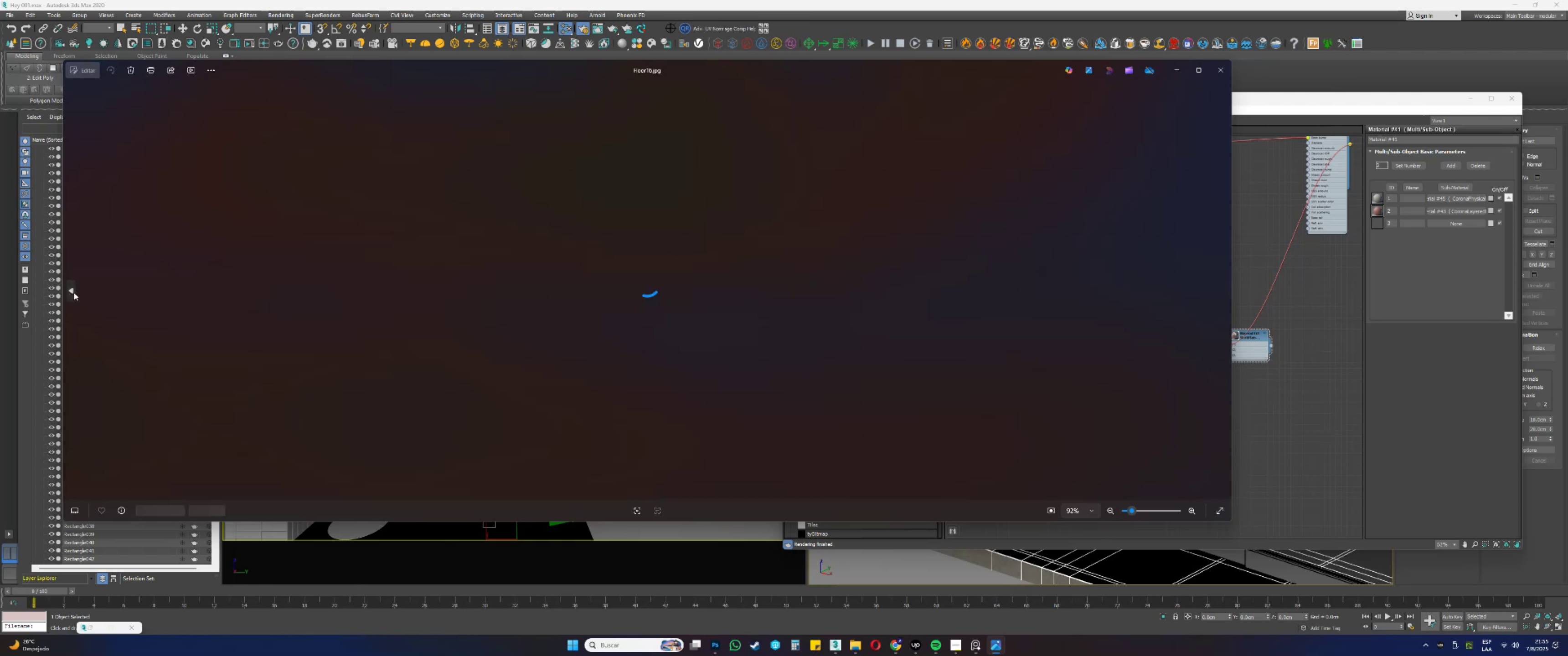 
triple_click([74, 292])
 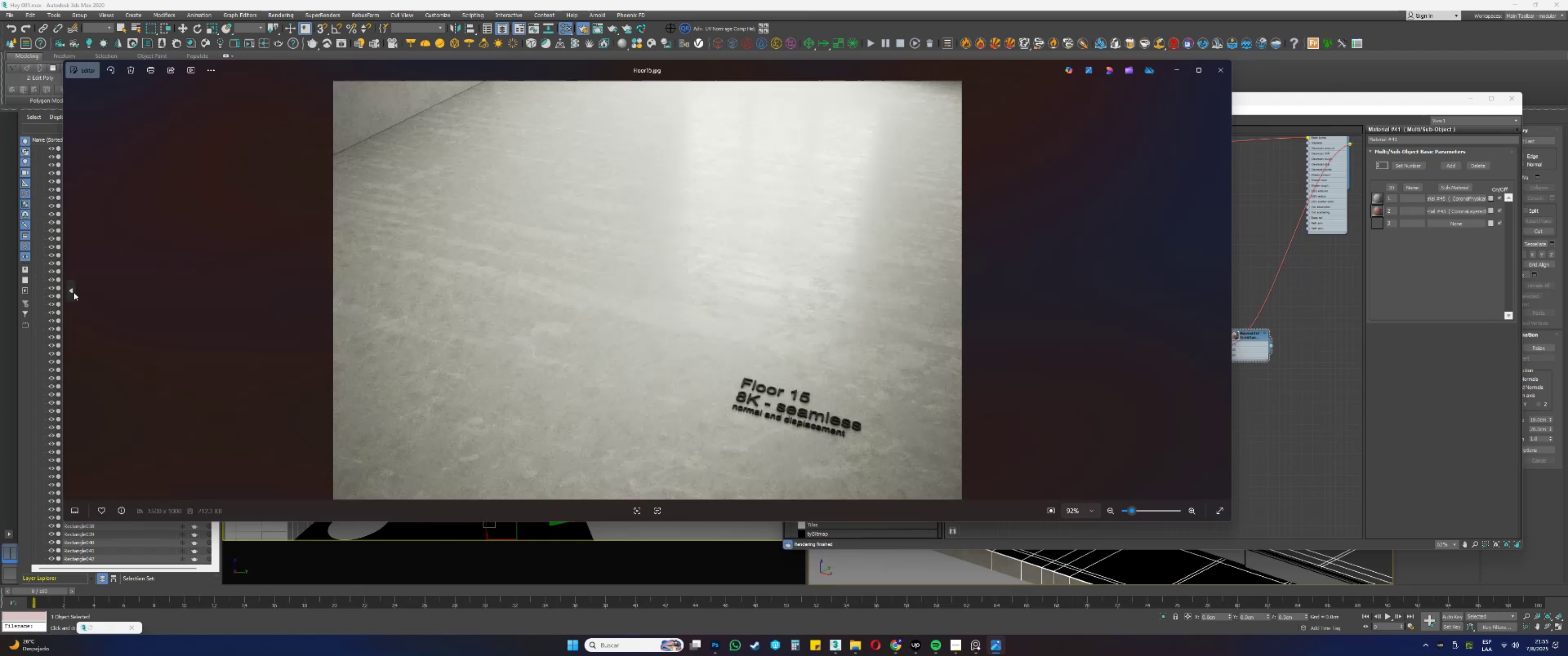 
triple_click([74, 292])
 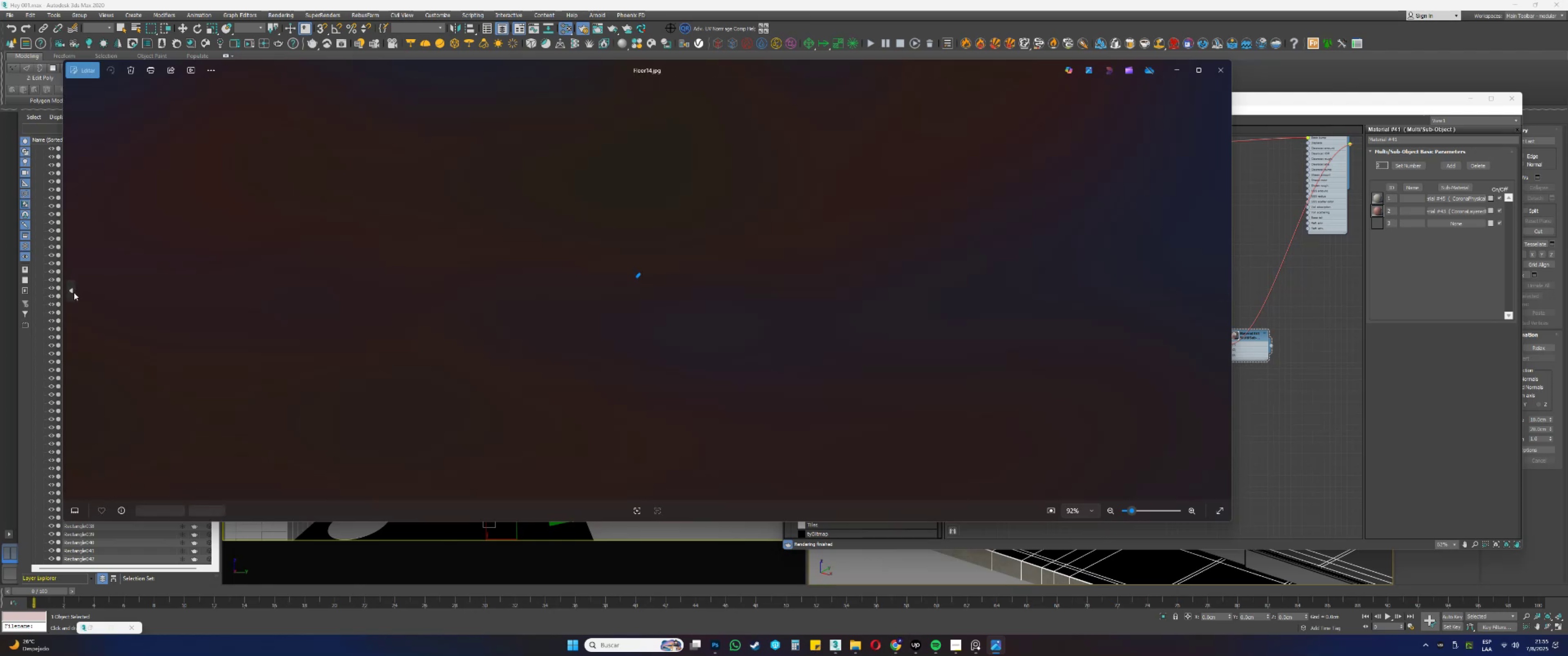 
triple_click([74, 292])
 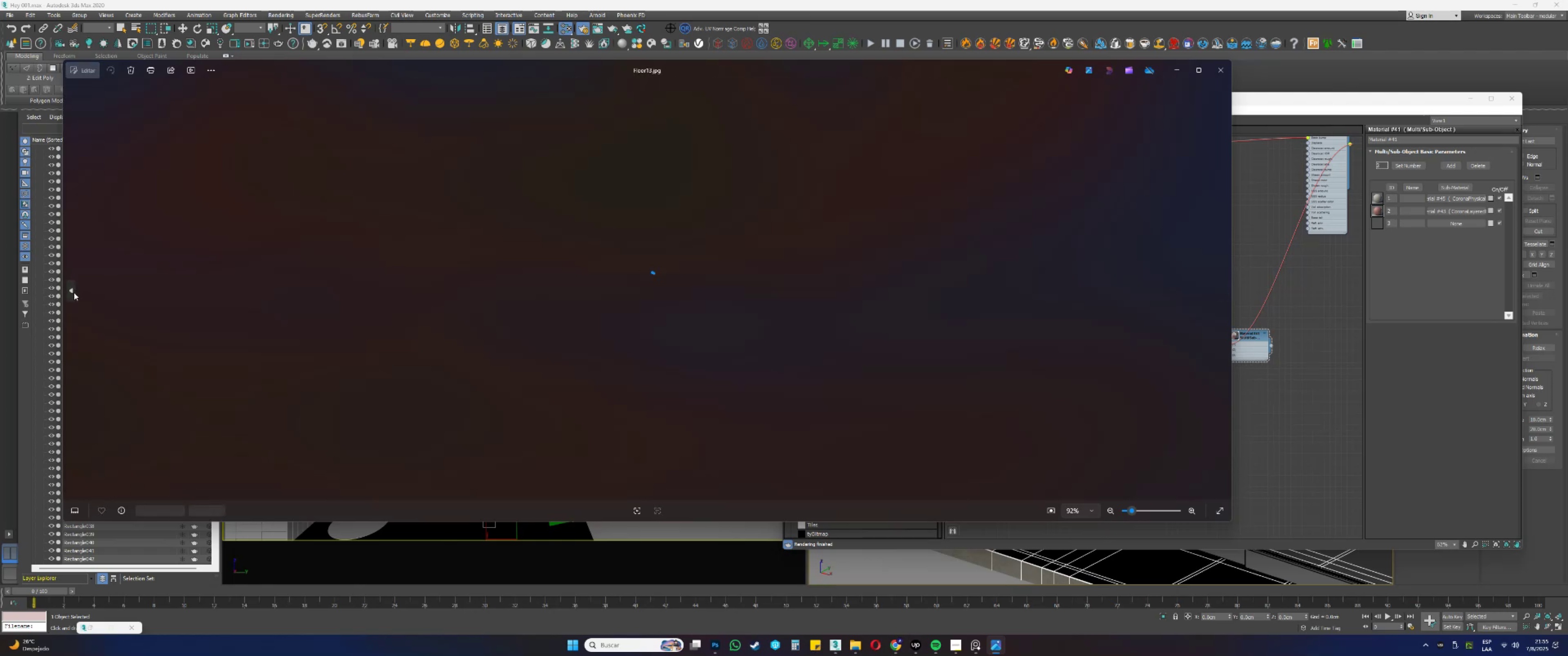 
triple_click([74, 292])
 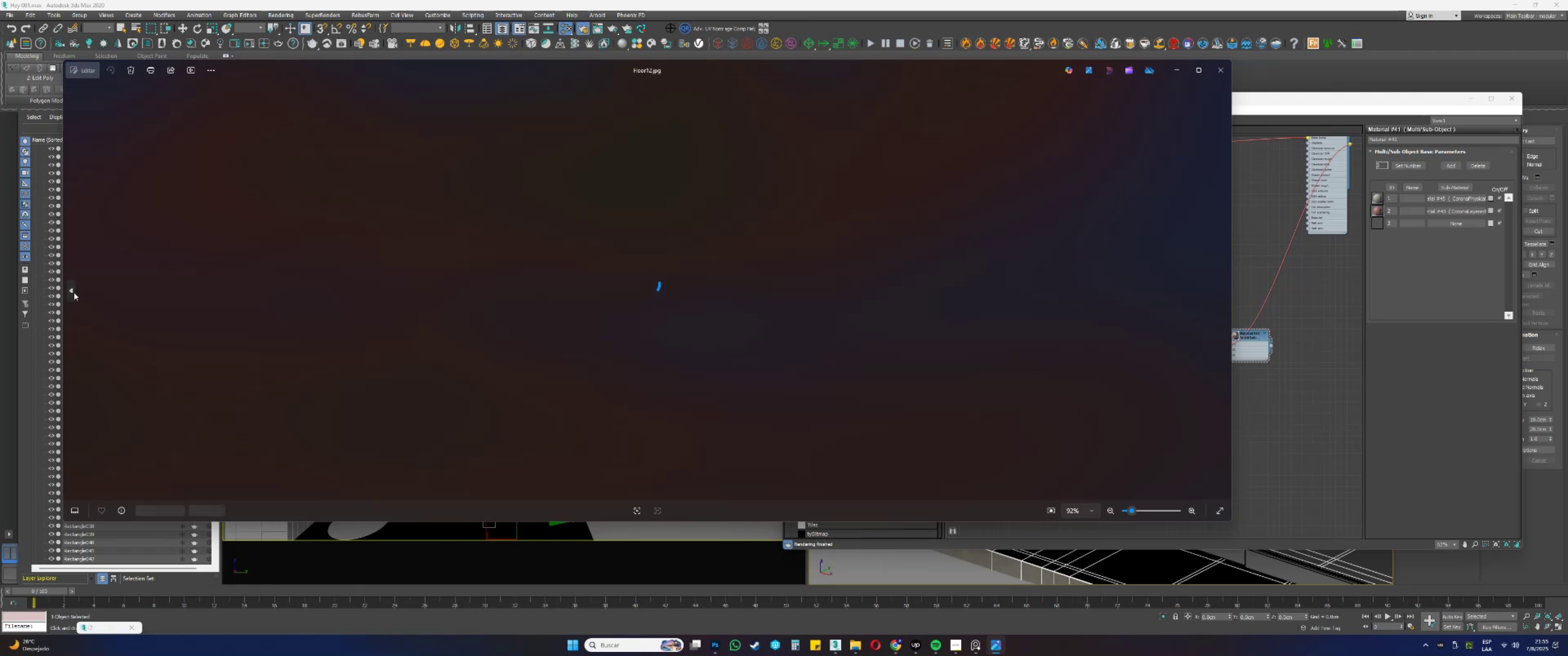 
triple_click([74, 292])
 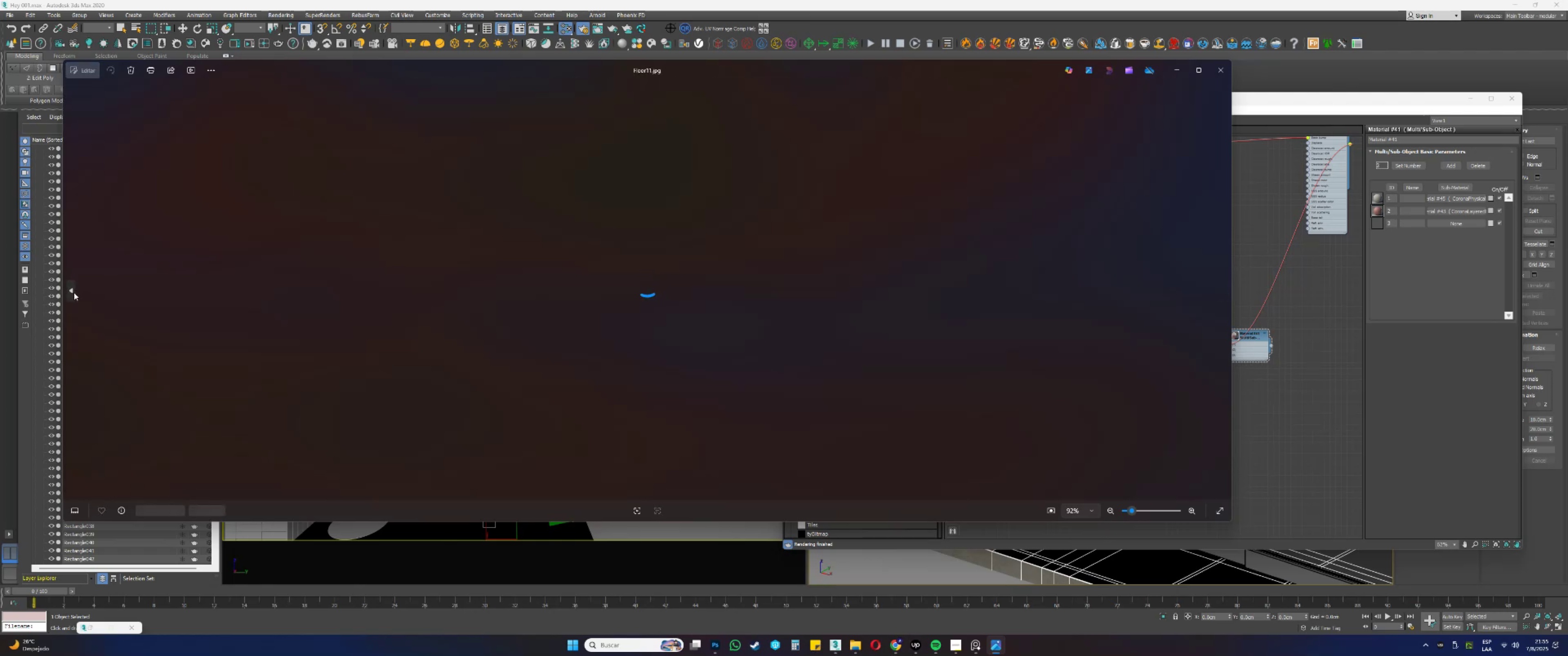 
triple_click([74, 292])
 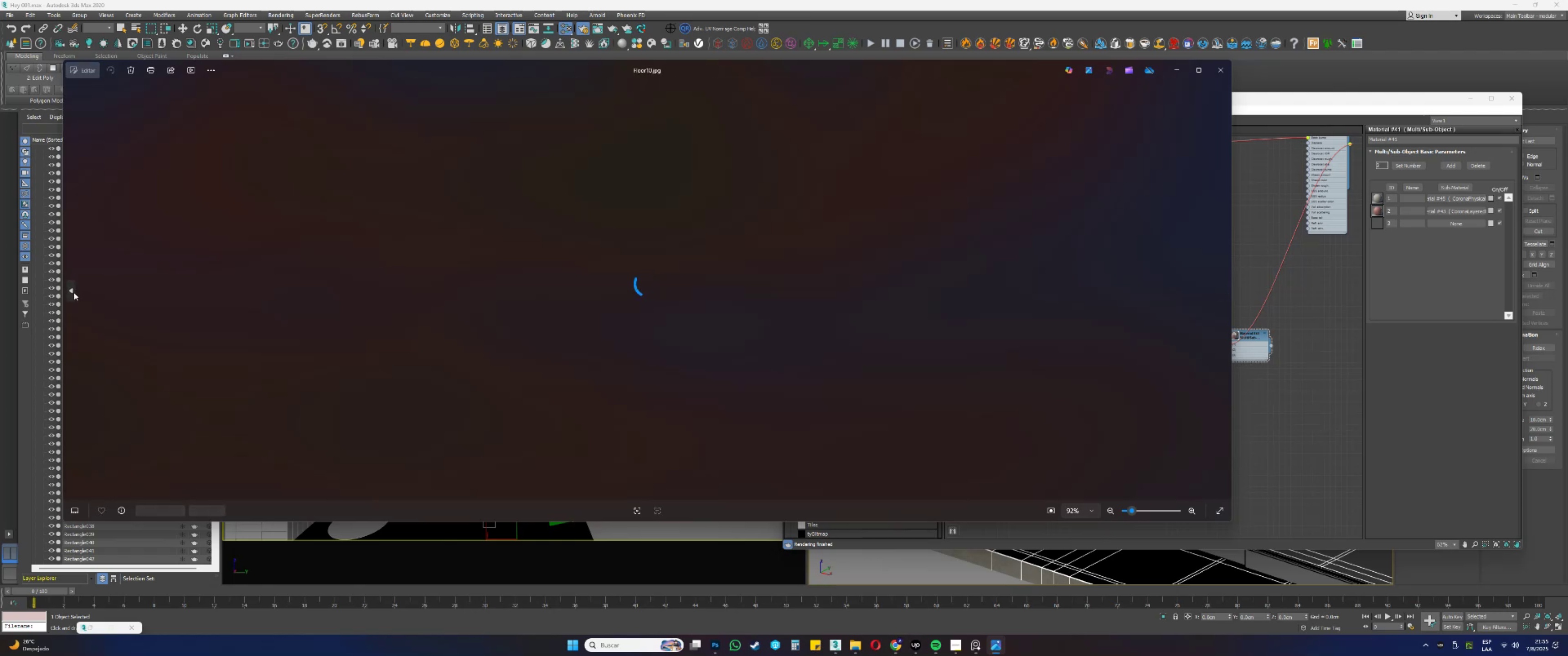 
triple_click([74, 292])
 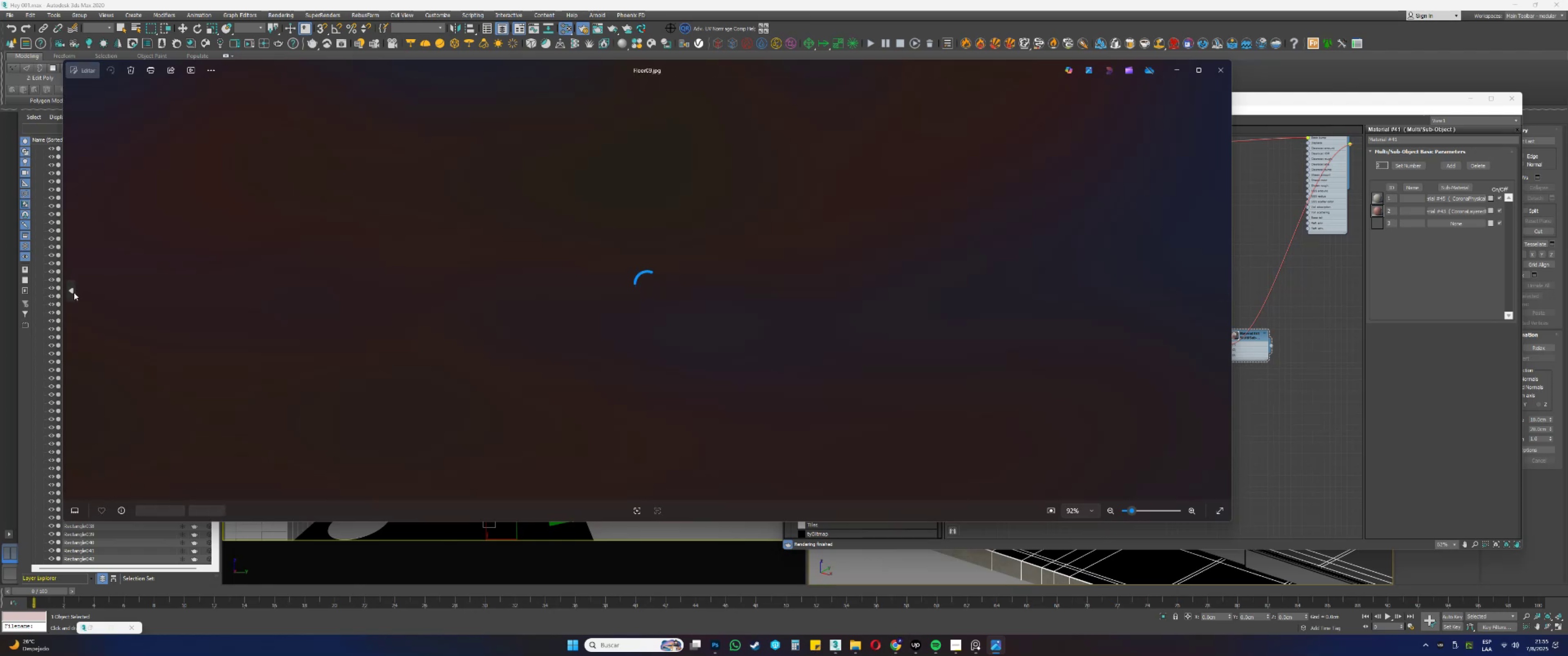 
triple_click([74, 292])
 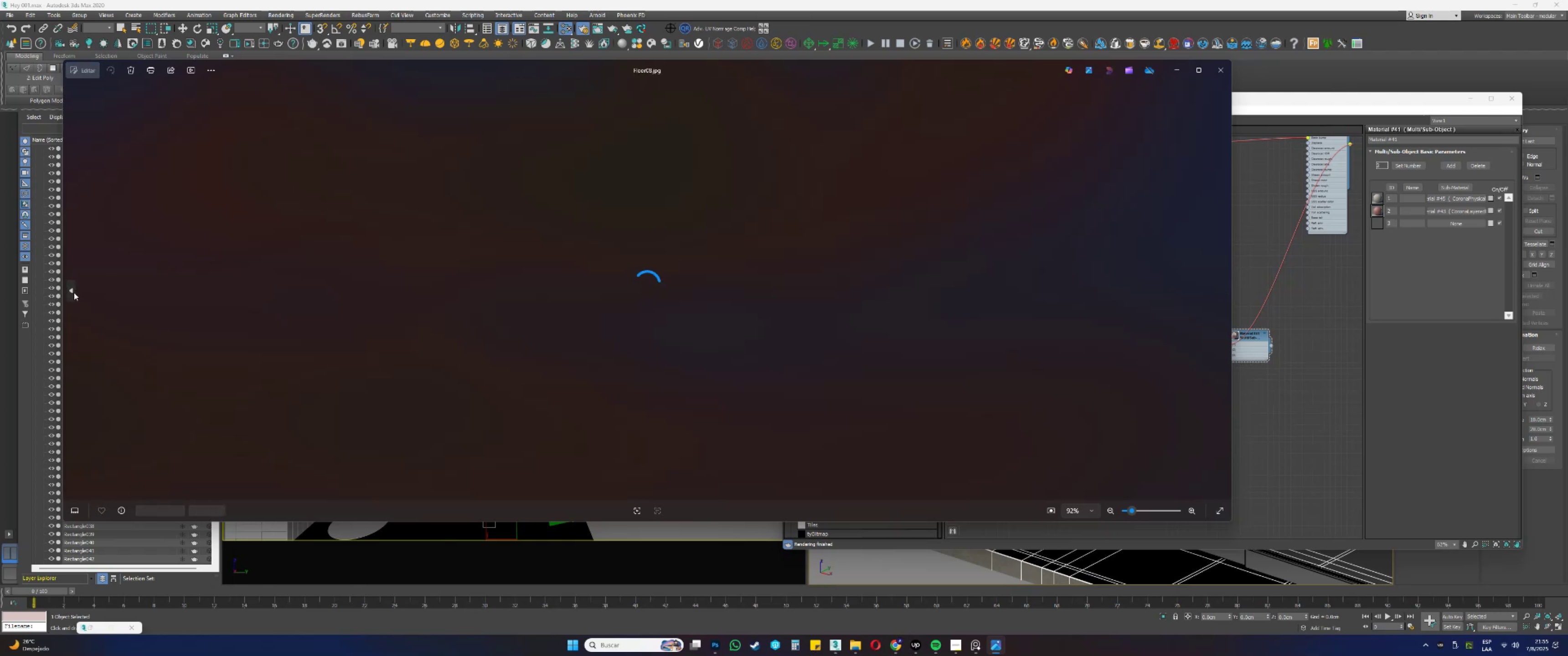 
triple_click([74, 292])
 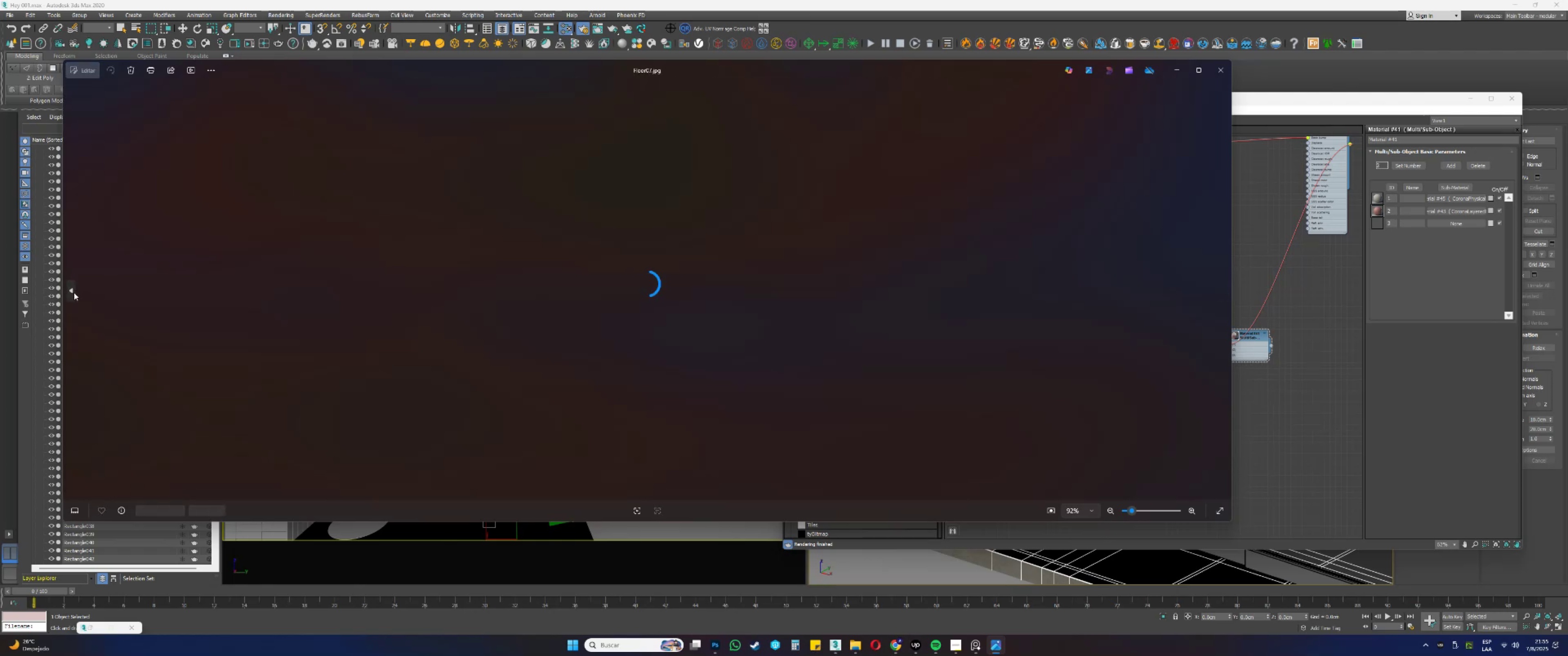 
triple_click([74, 292])
 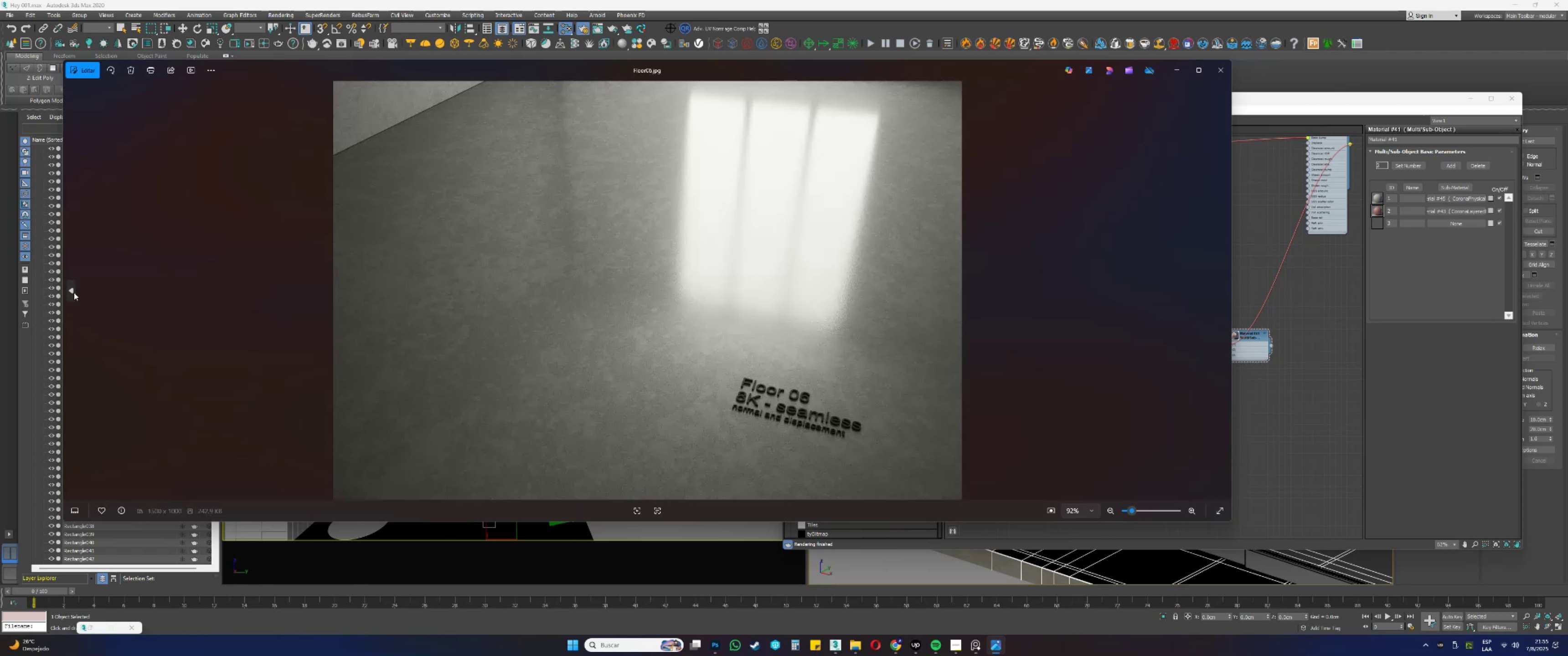 
double_click([74, 292])
 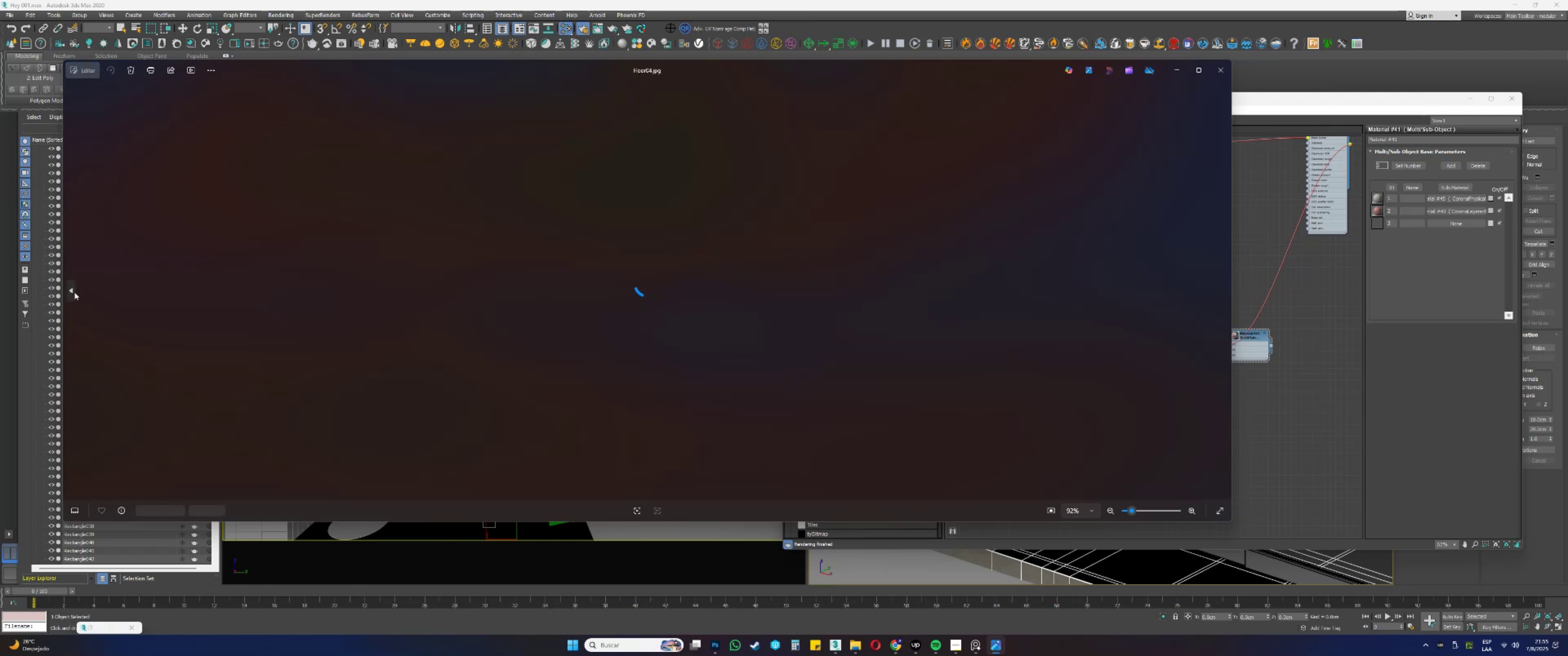 
triple_click([74, 292])
 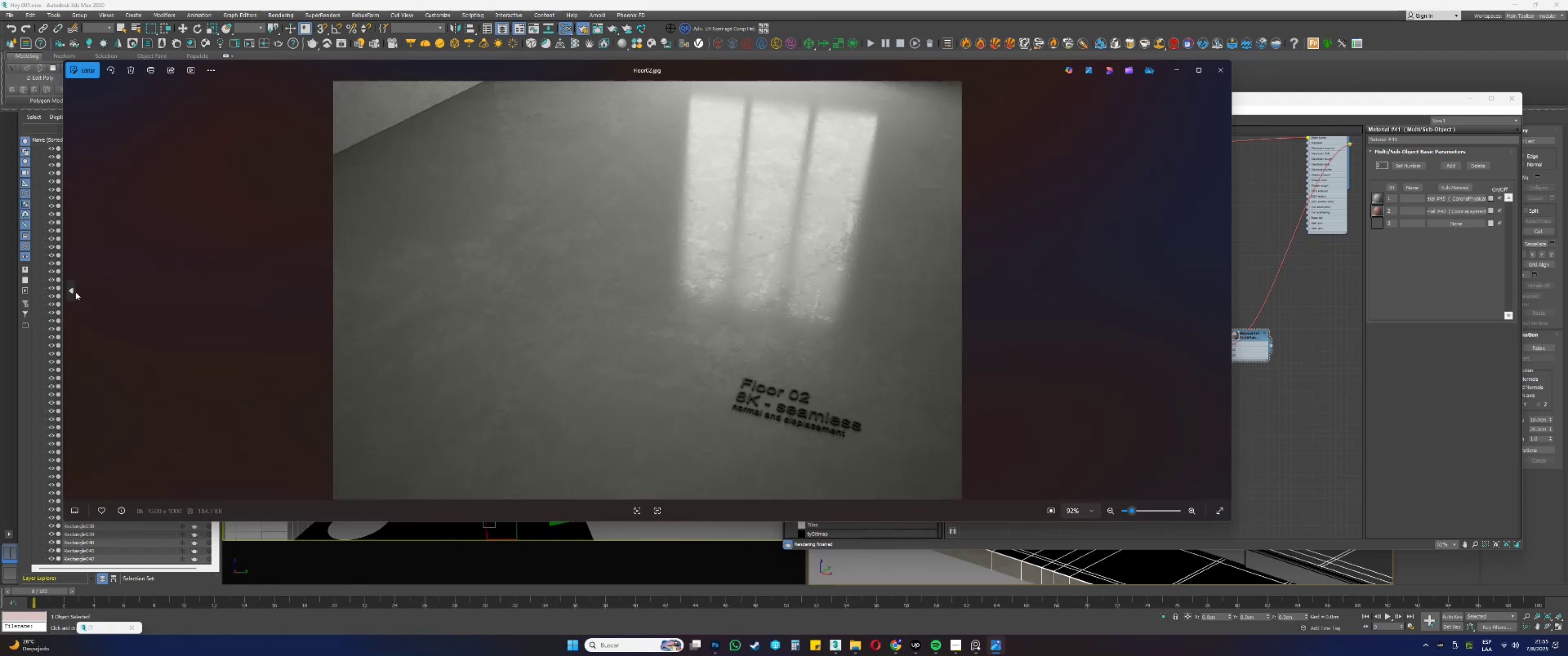 
left_click([76, 292])
 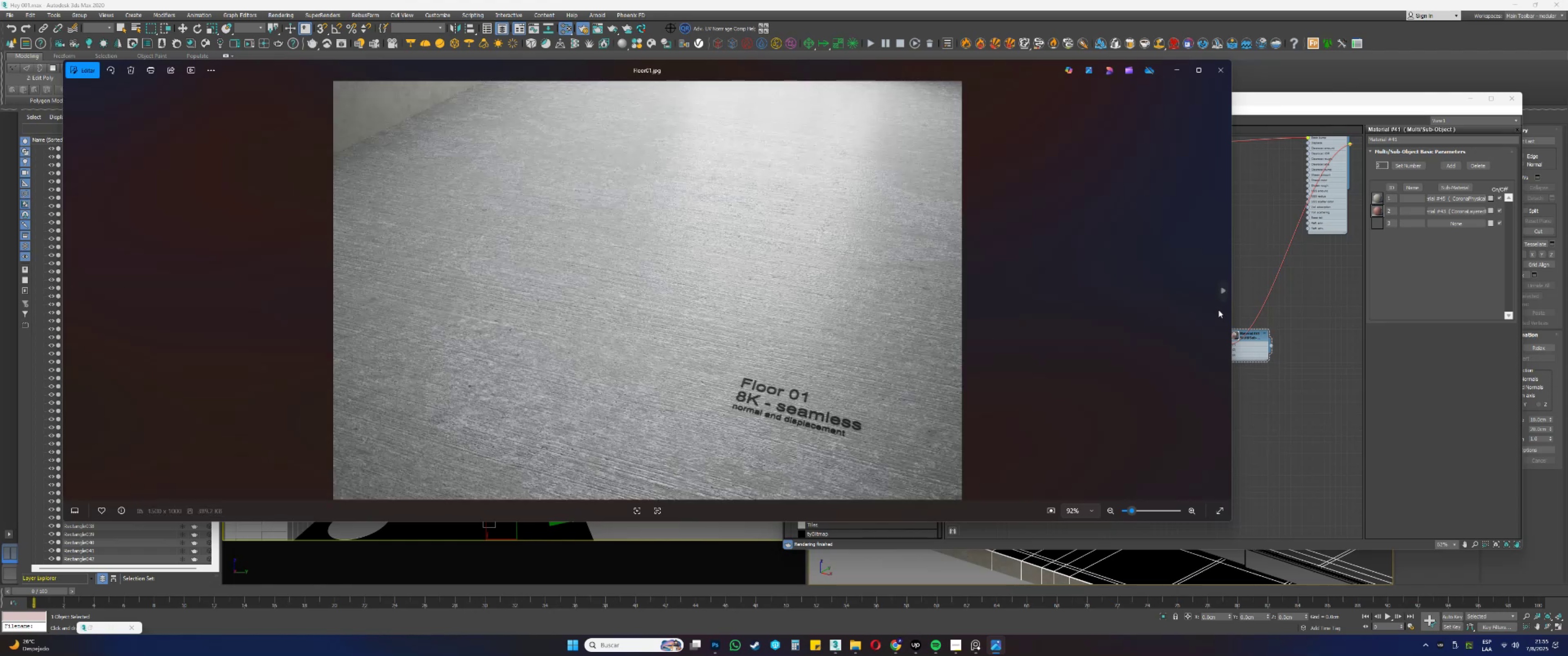 
left_click([1225, 294])
 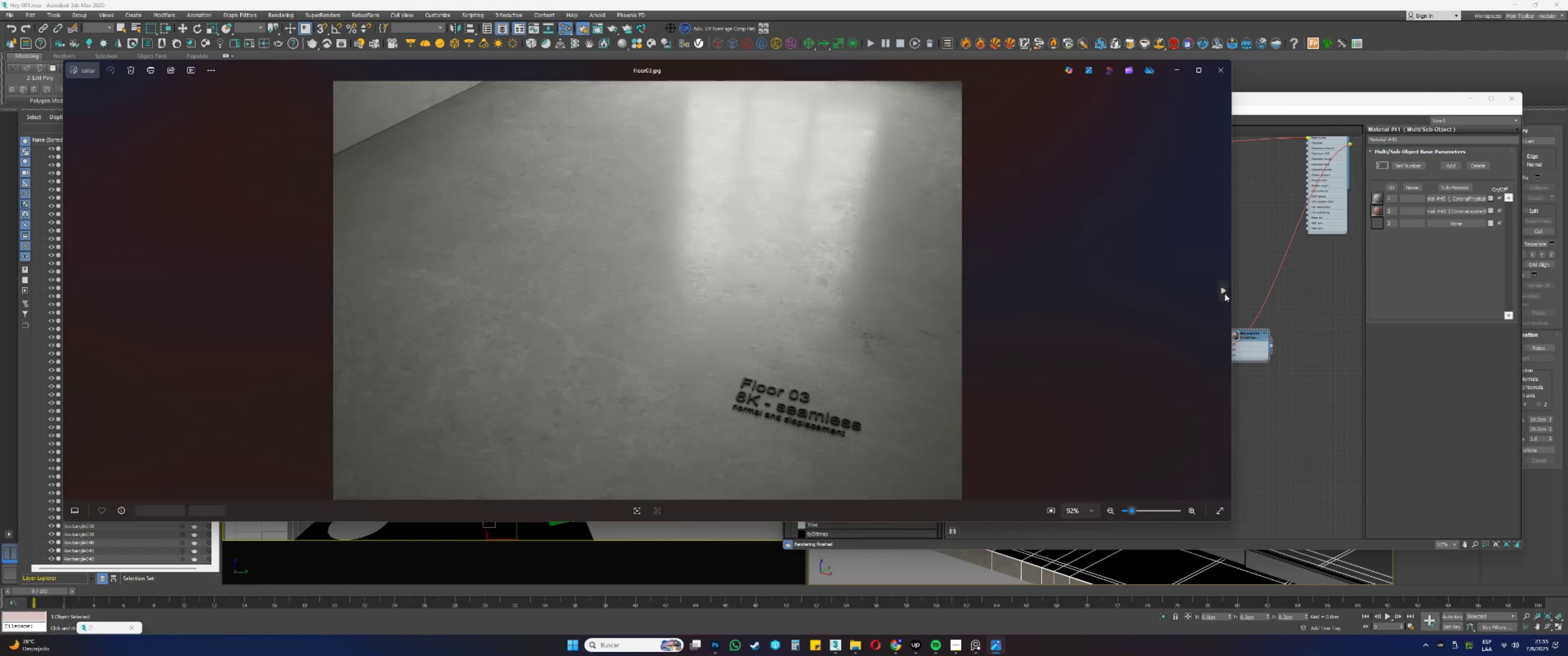 
double_click([1225, 294])
 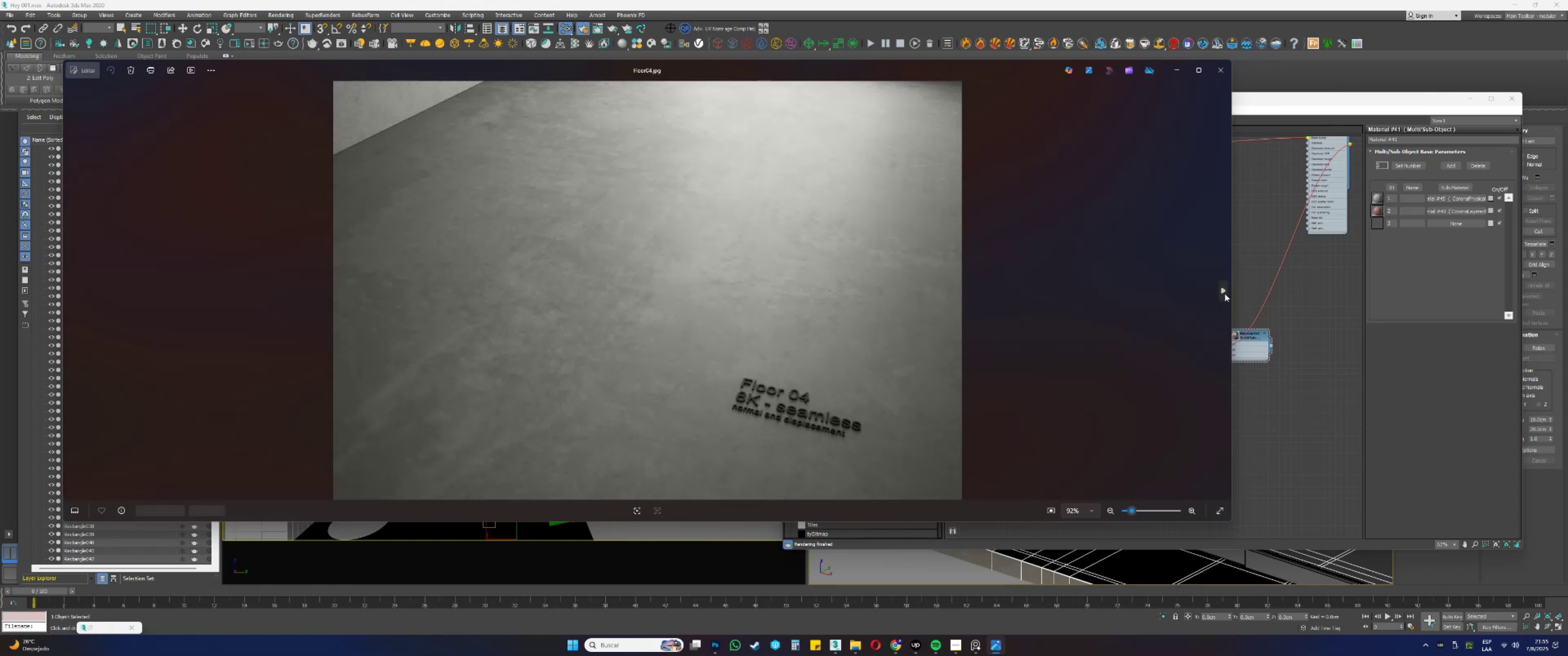 
triple_click([1225, 294])
 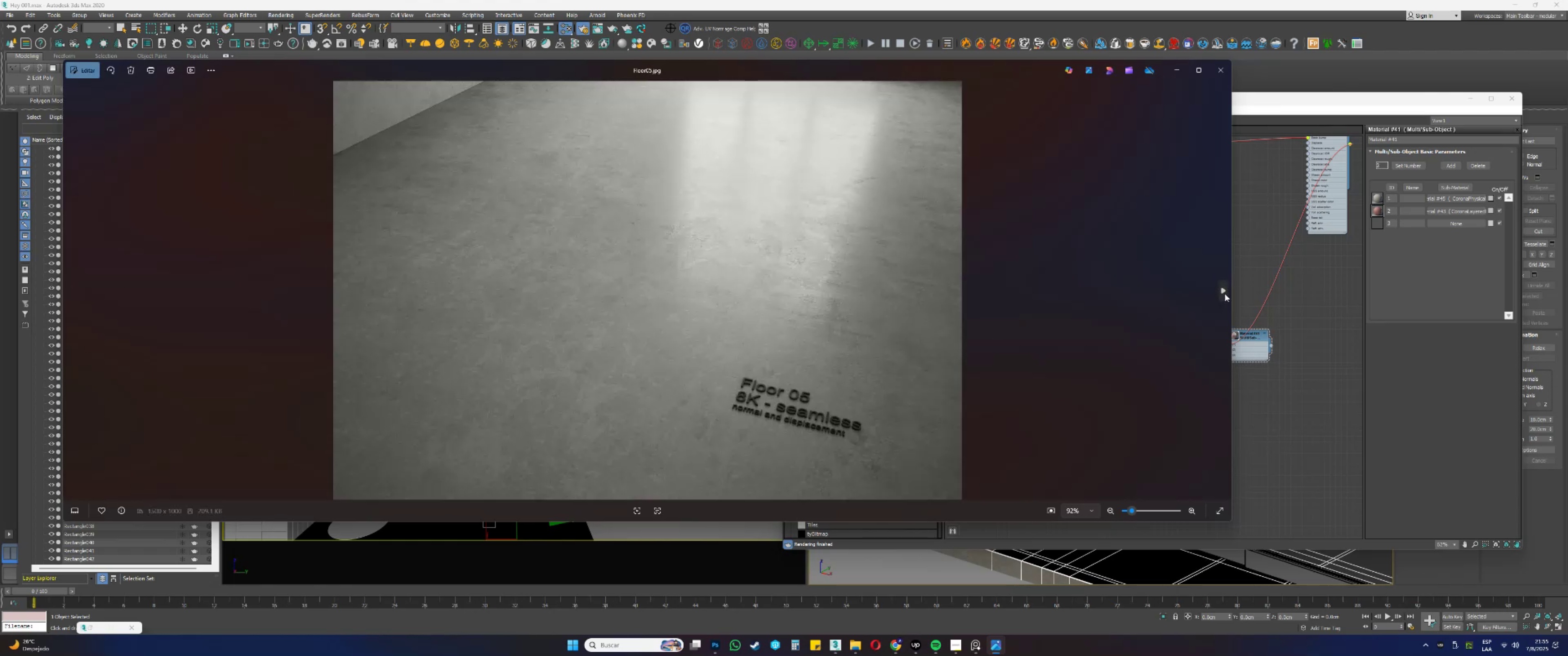 
triple_click([1225, 294])
 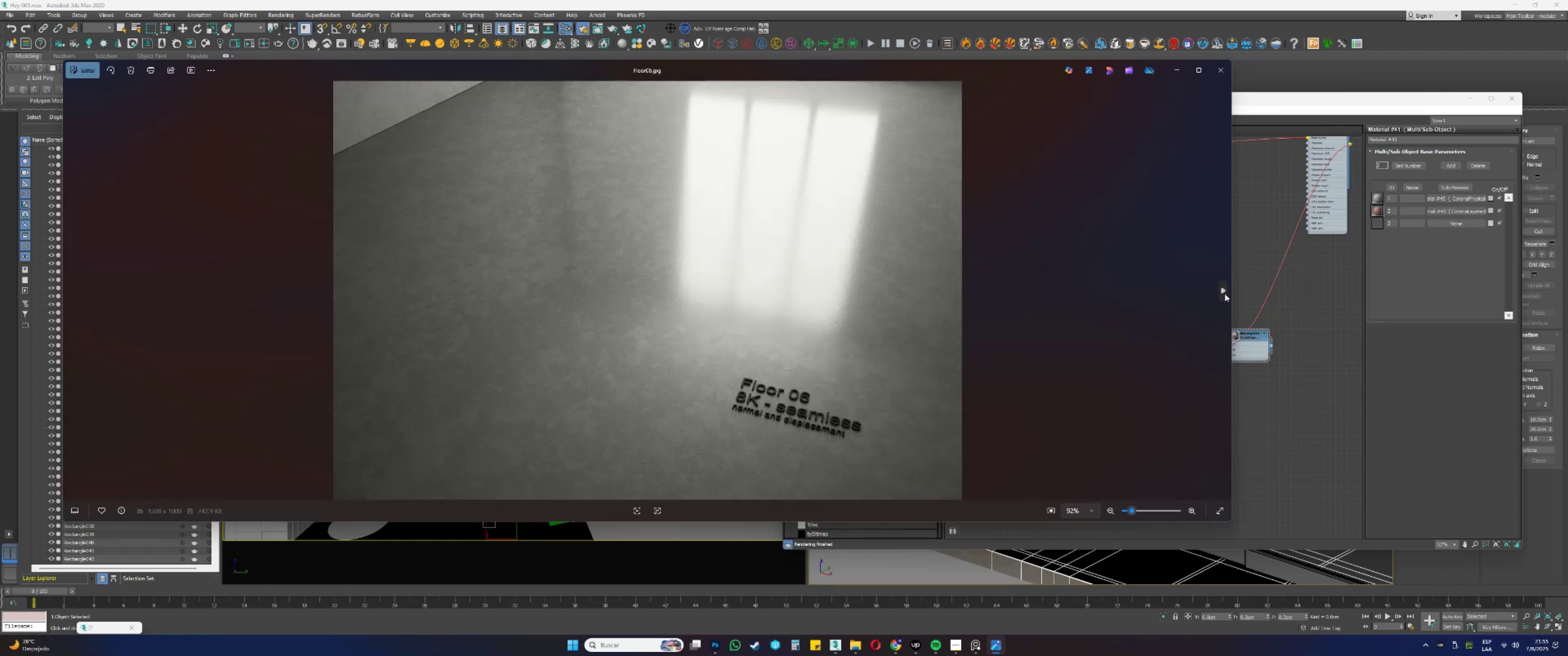 
triple_click([1225, 294])
 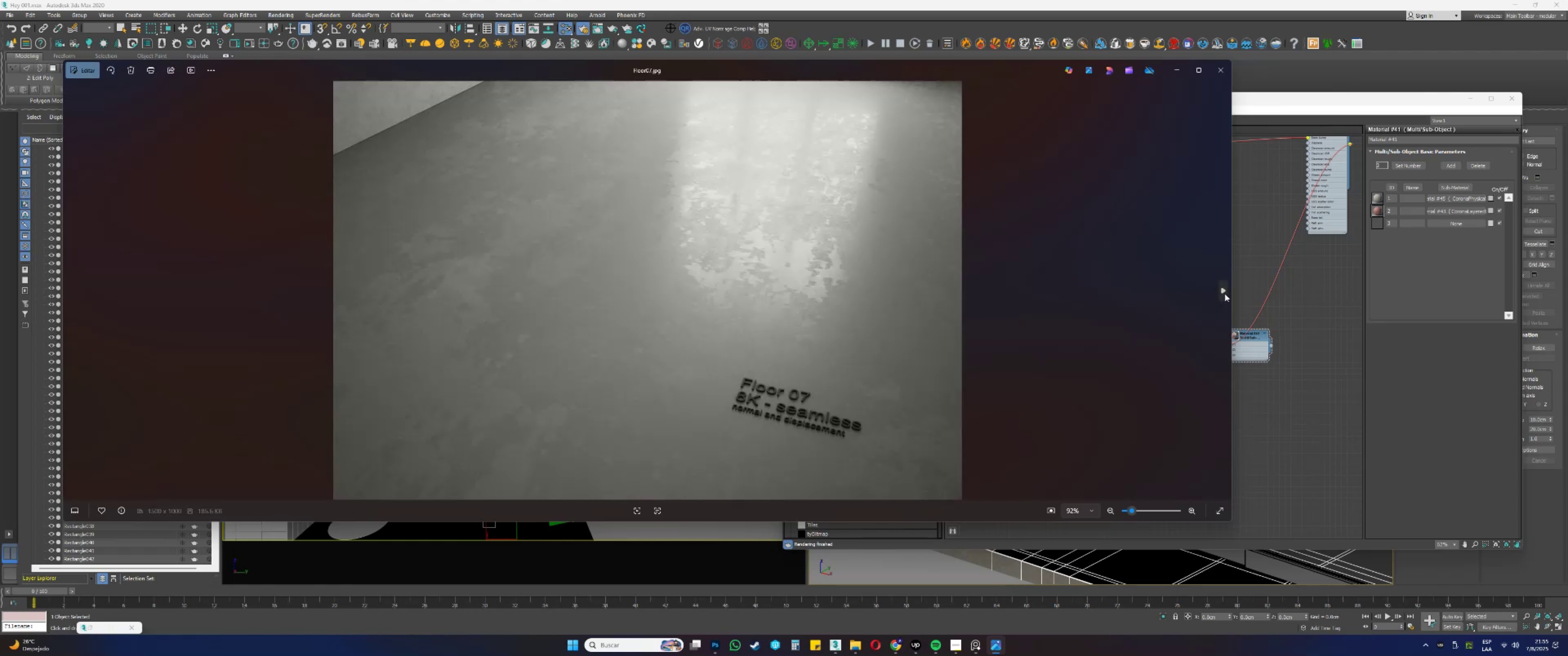 
triple_click([1225, 294])
 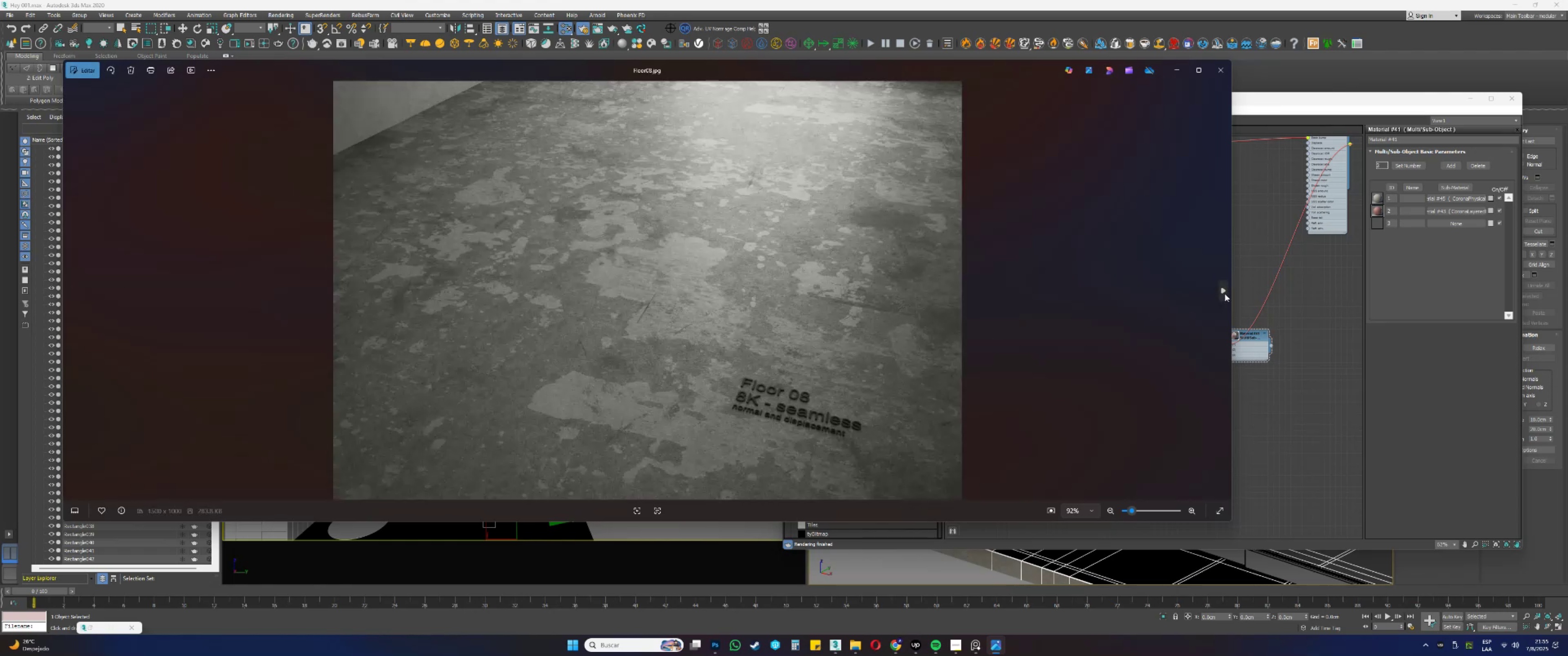 
triple_click([1225, 294])
 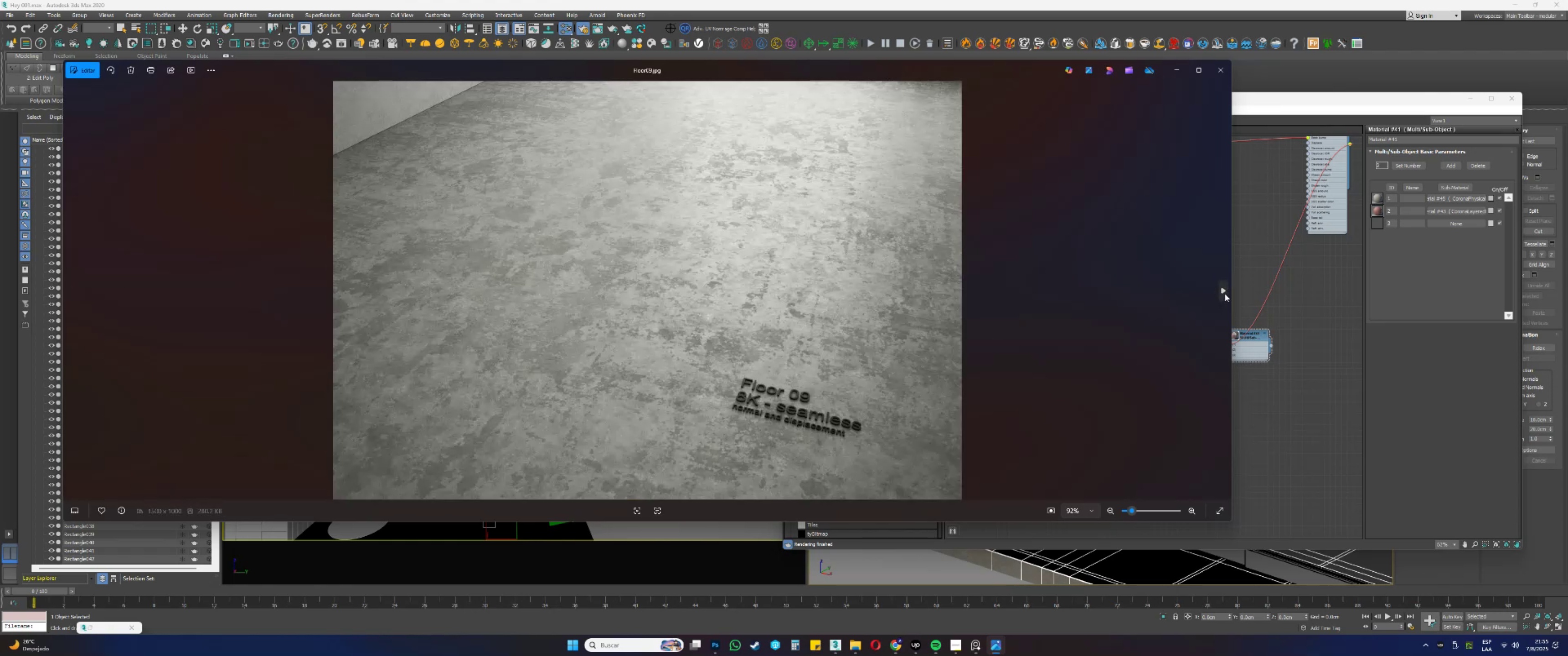 
left_click([1225, 294])
 